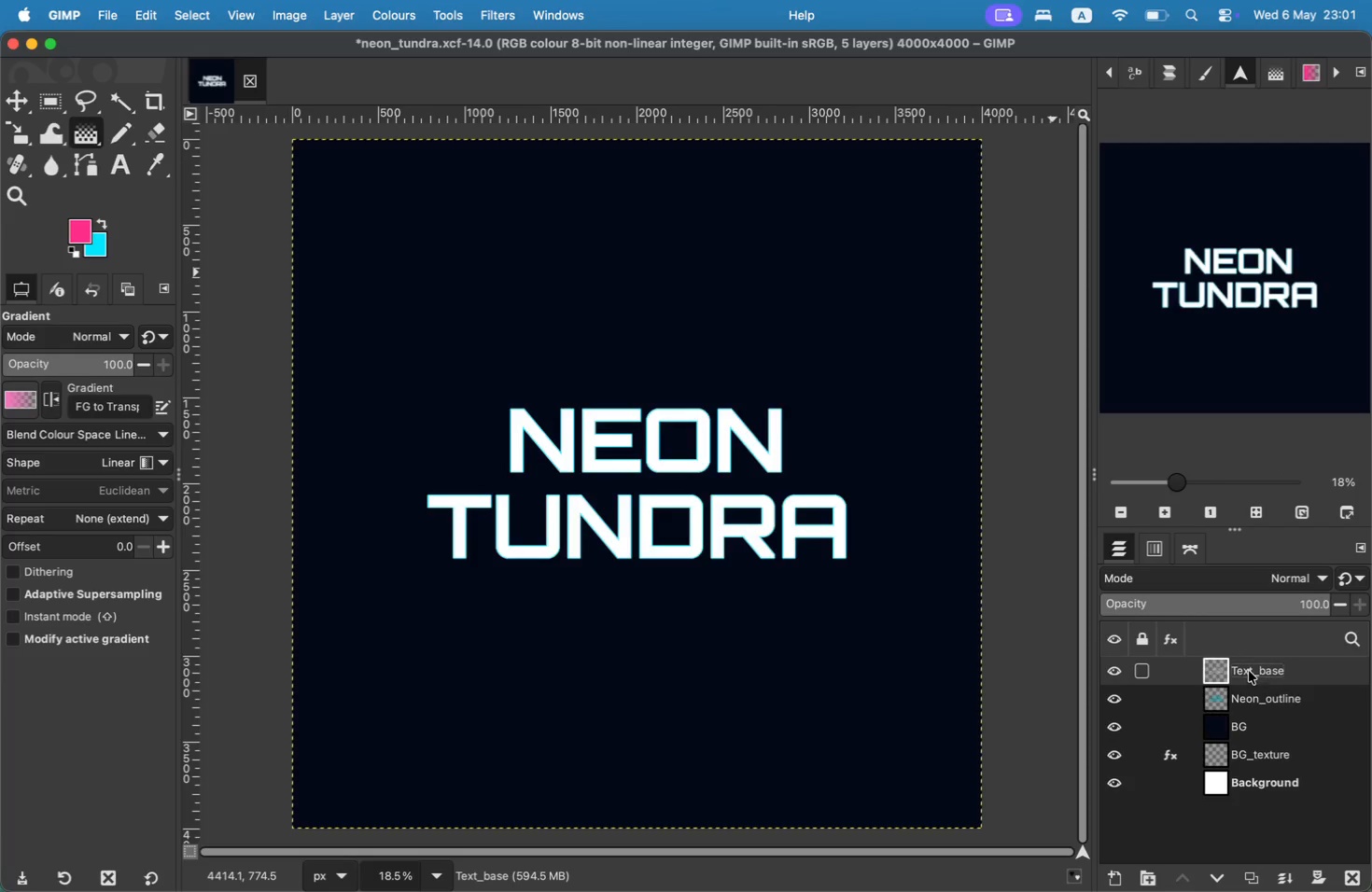 
right_click([1249, 671])
 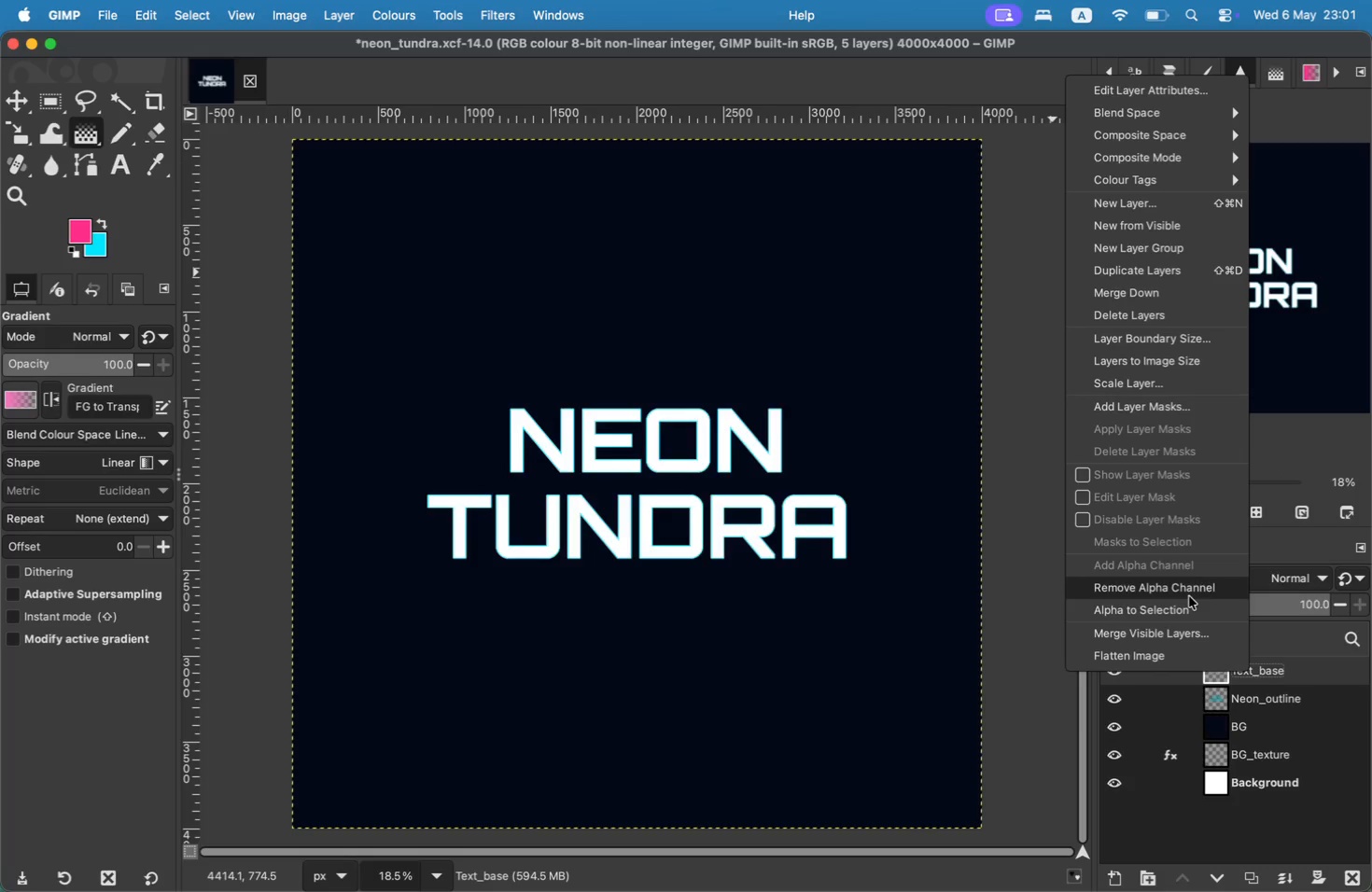 
left_click([1187, 604])
 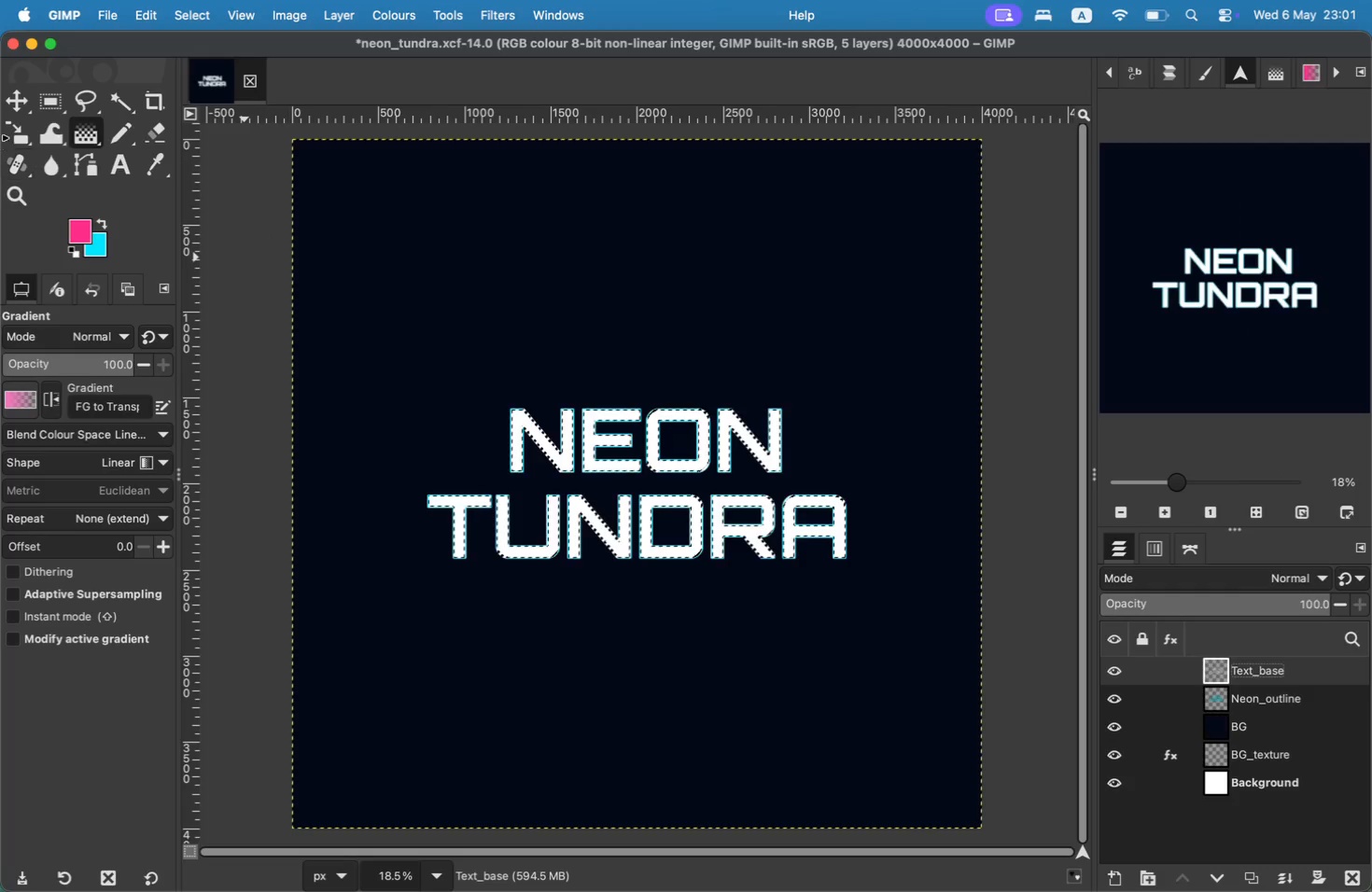 
wait(5.7)
 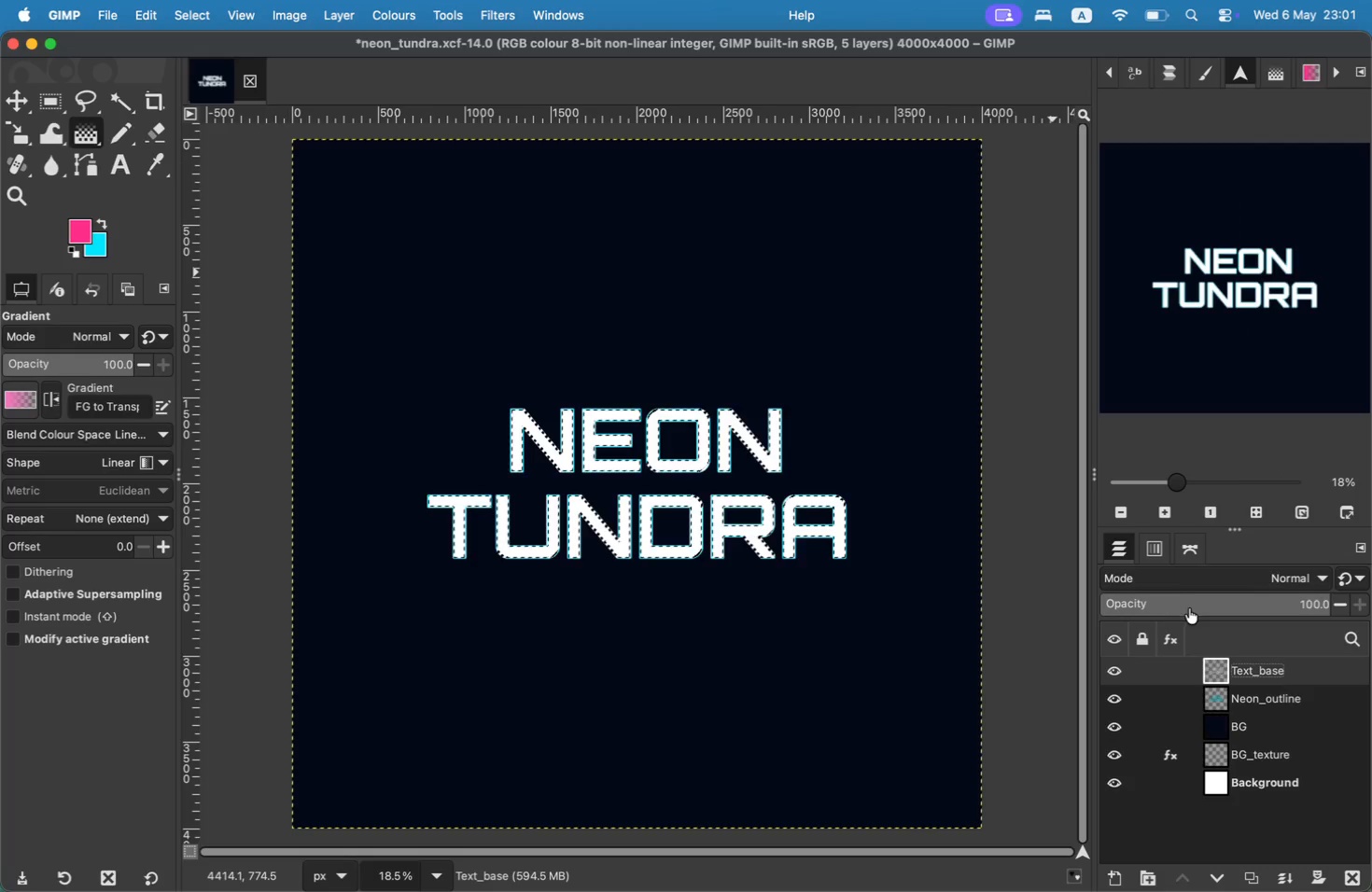 
left_click_drag(start_coordinate=[637, 143], to_coordinate=[633, 829])
 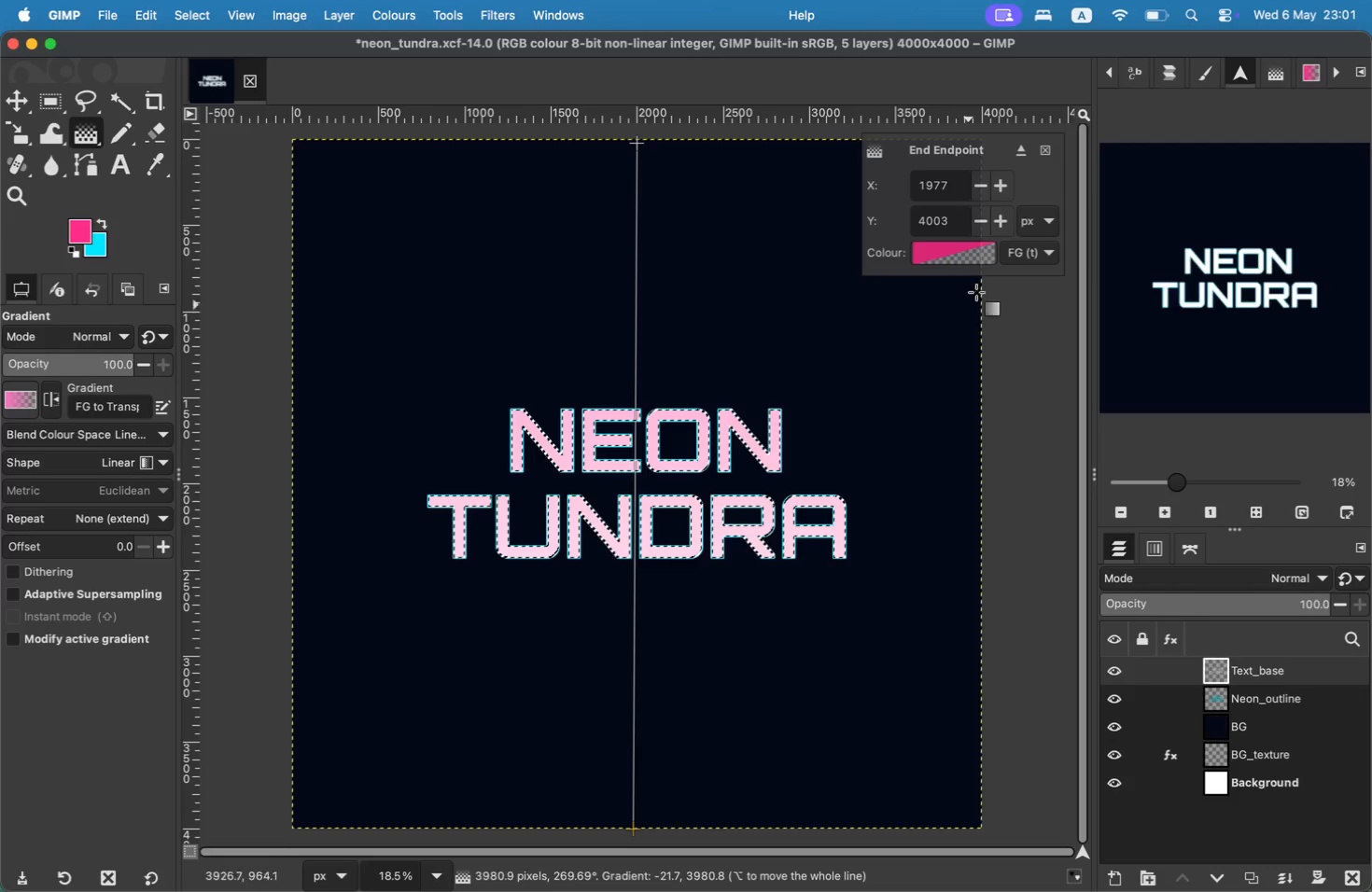 
mouse_move([1019, 146])
 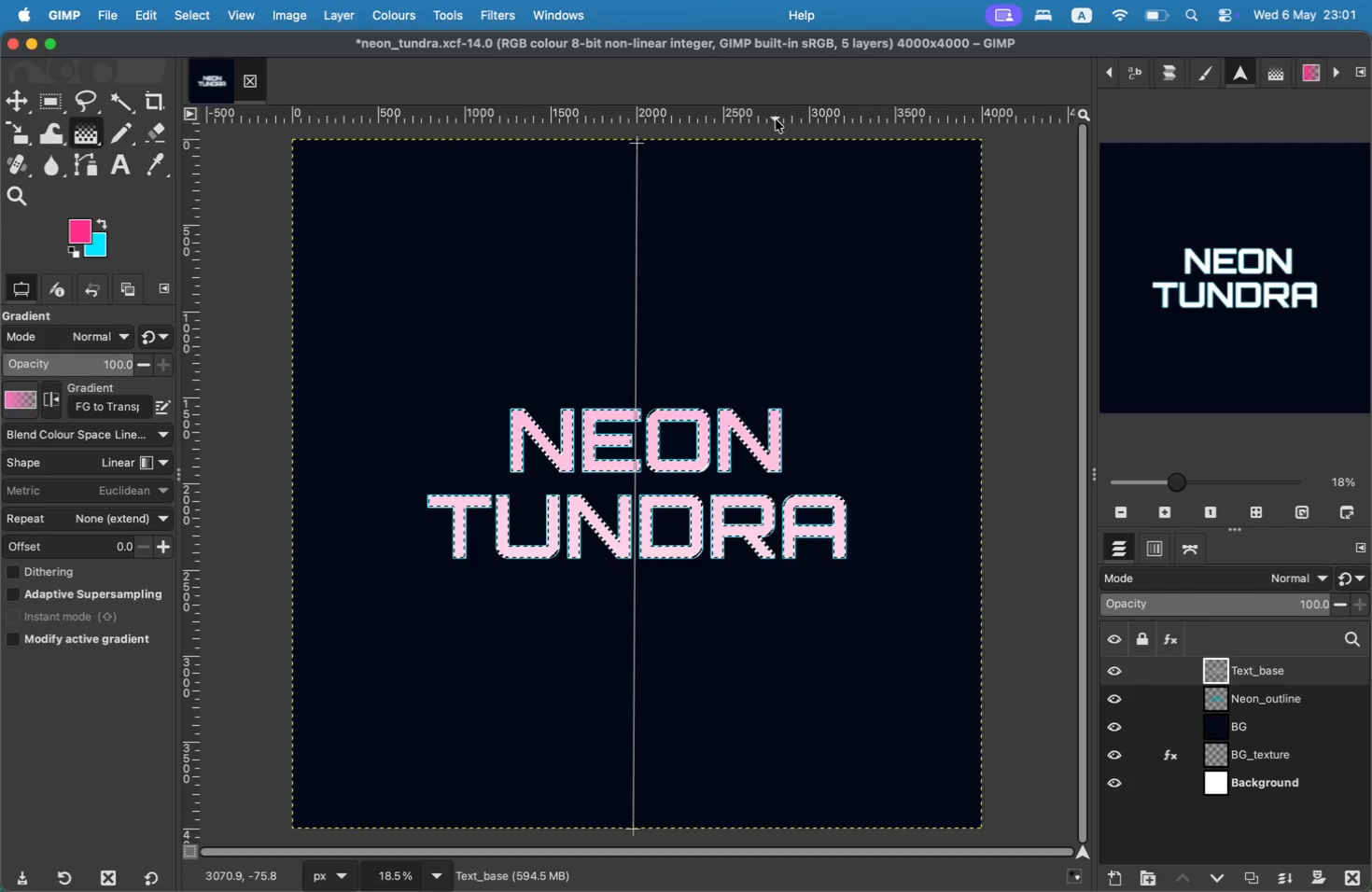 
key(Meta+Shift+A)
 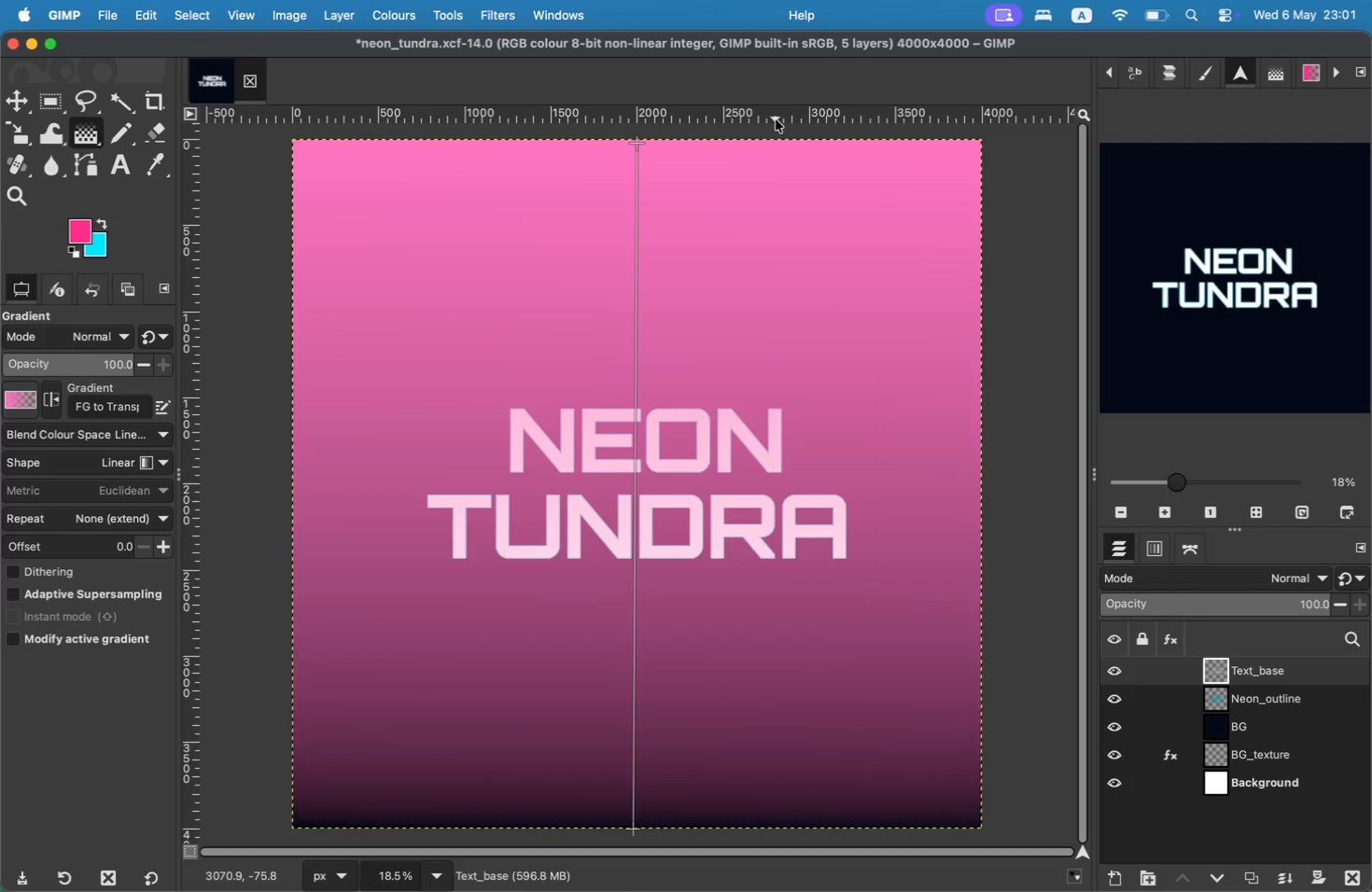 
key(Meta+Z)
 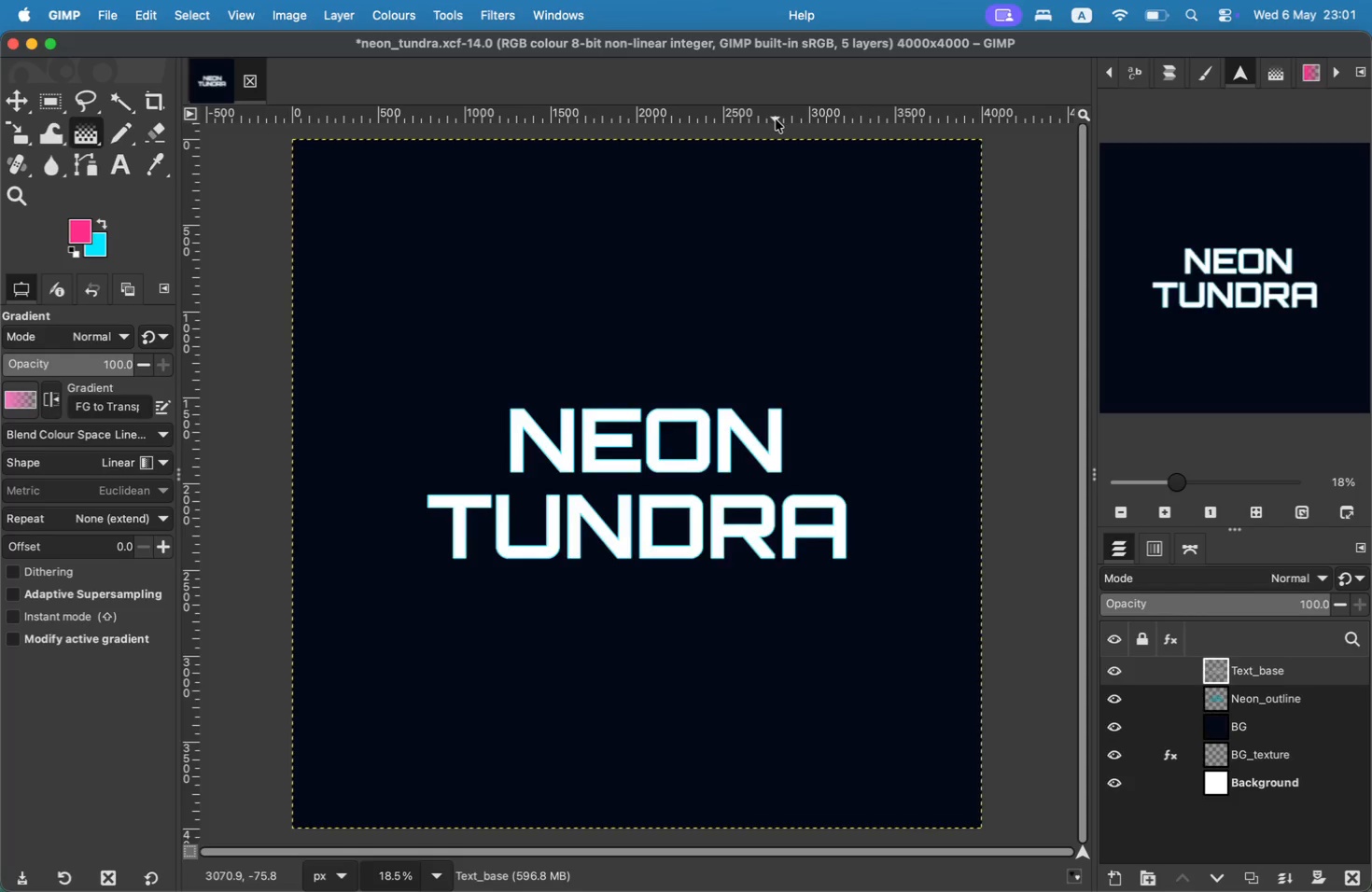 
left_click_drag(start_coordinate=[638, 138], to_coordinate=[634, 826])
 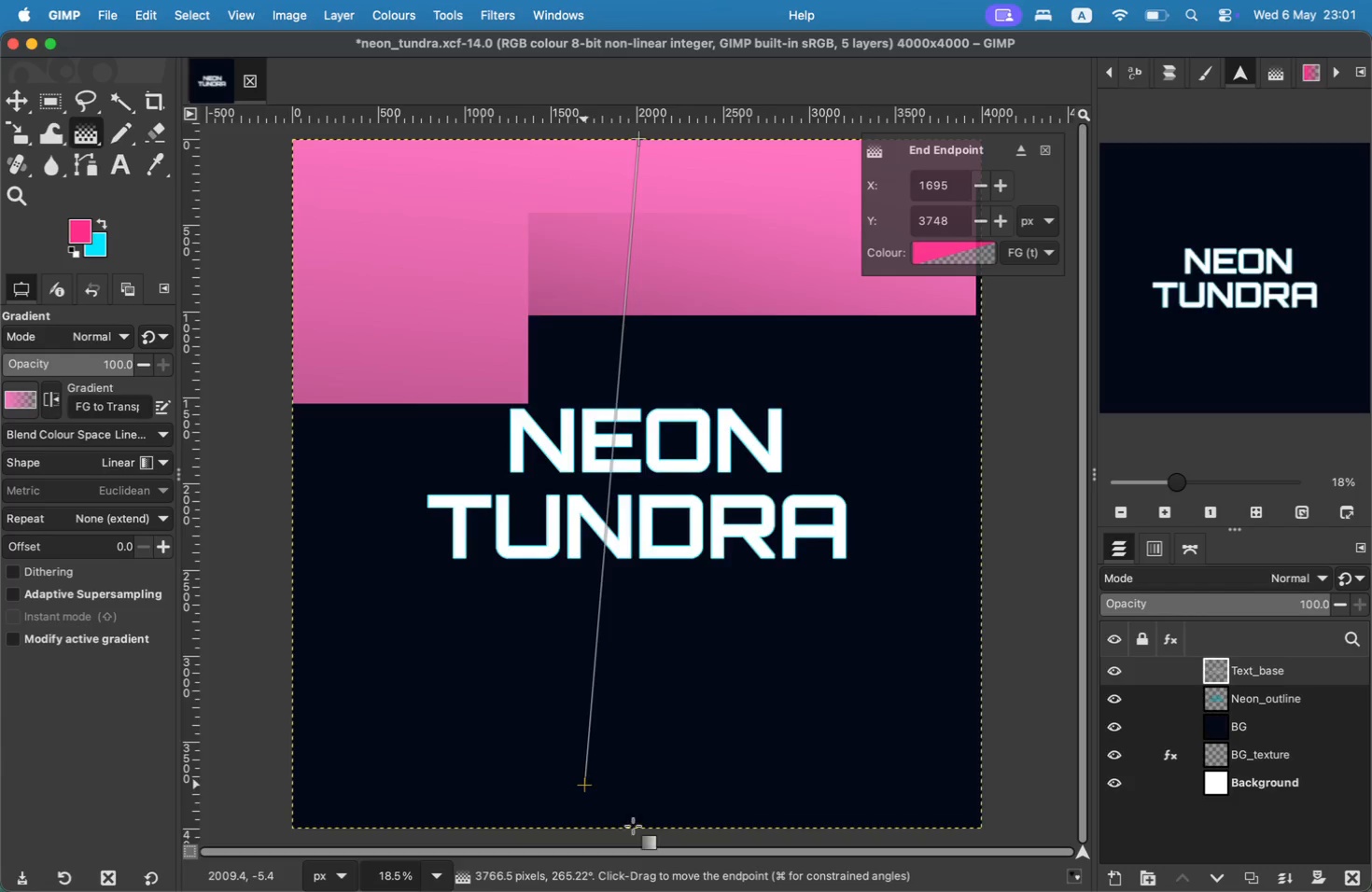 
key(Meta+Z)
 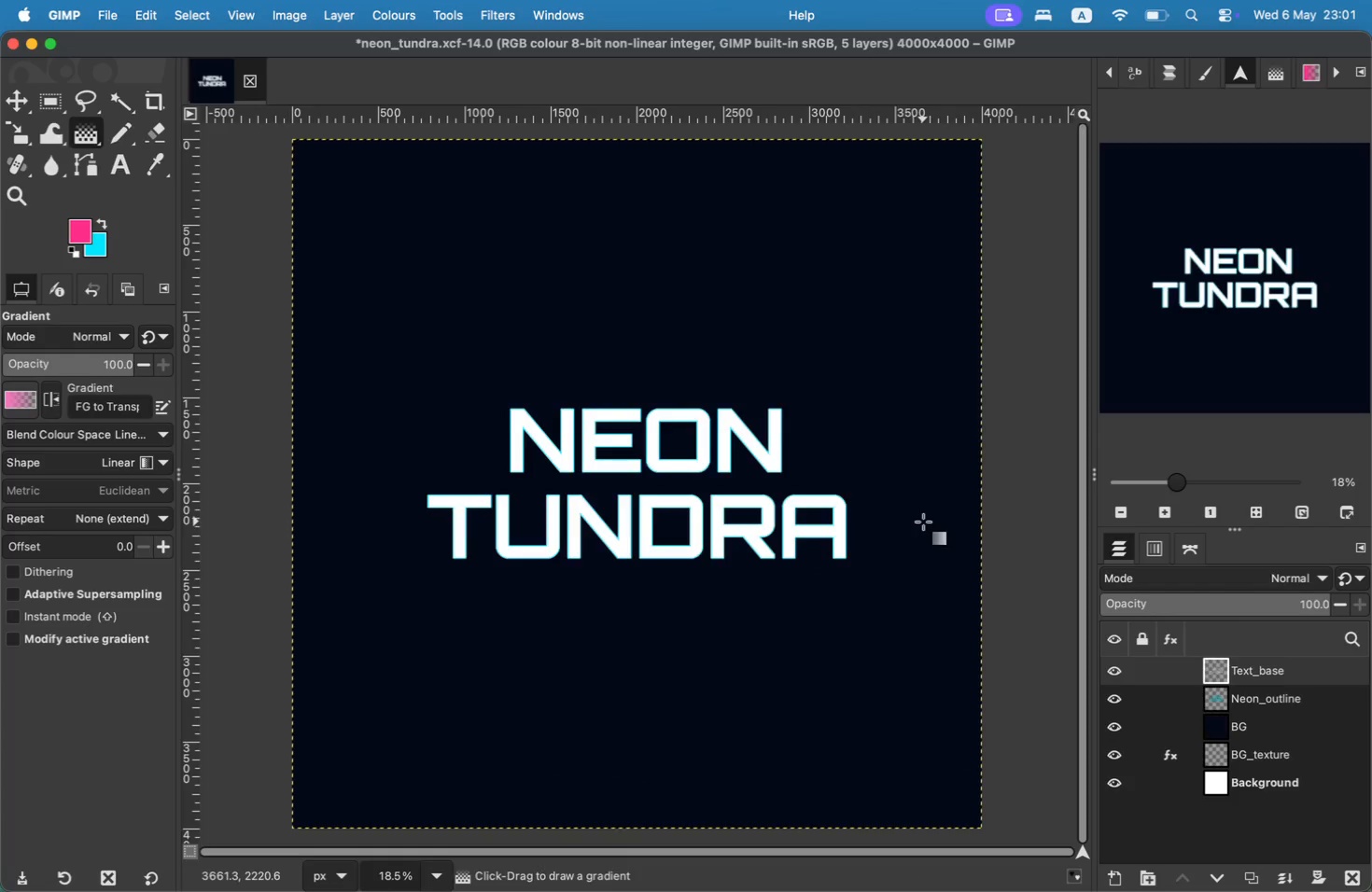 
mouse_move([1273, 663])
 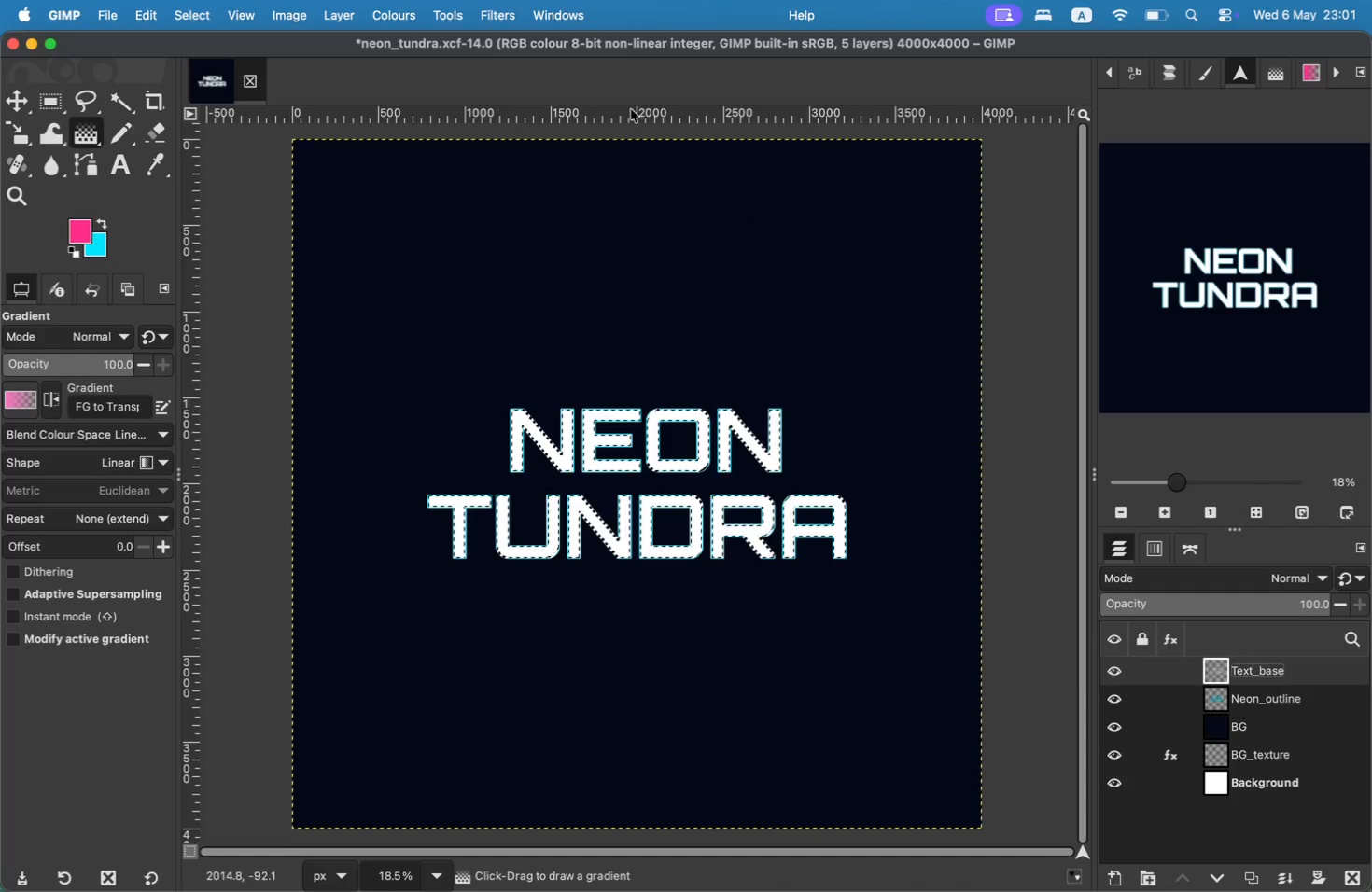 
wait(5.24)
 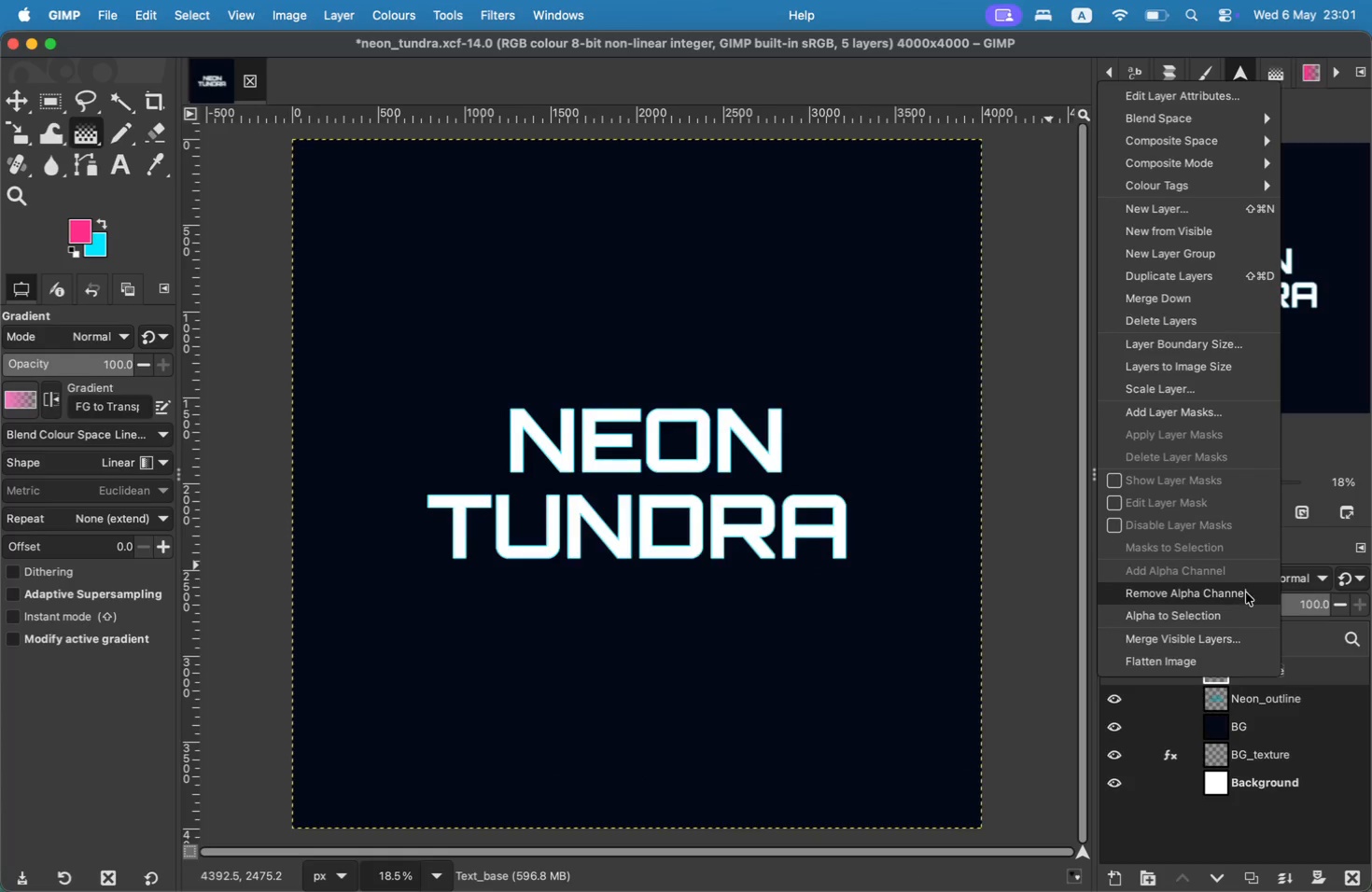 
left_click_drag(start_coordinate=[637, 139], to_coordinate=[633, 826])
 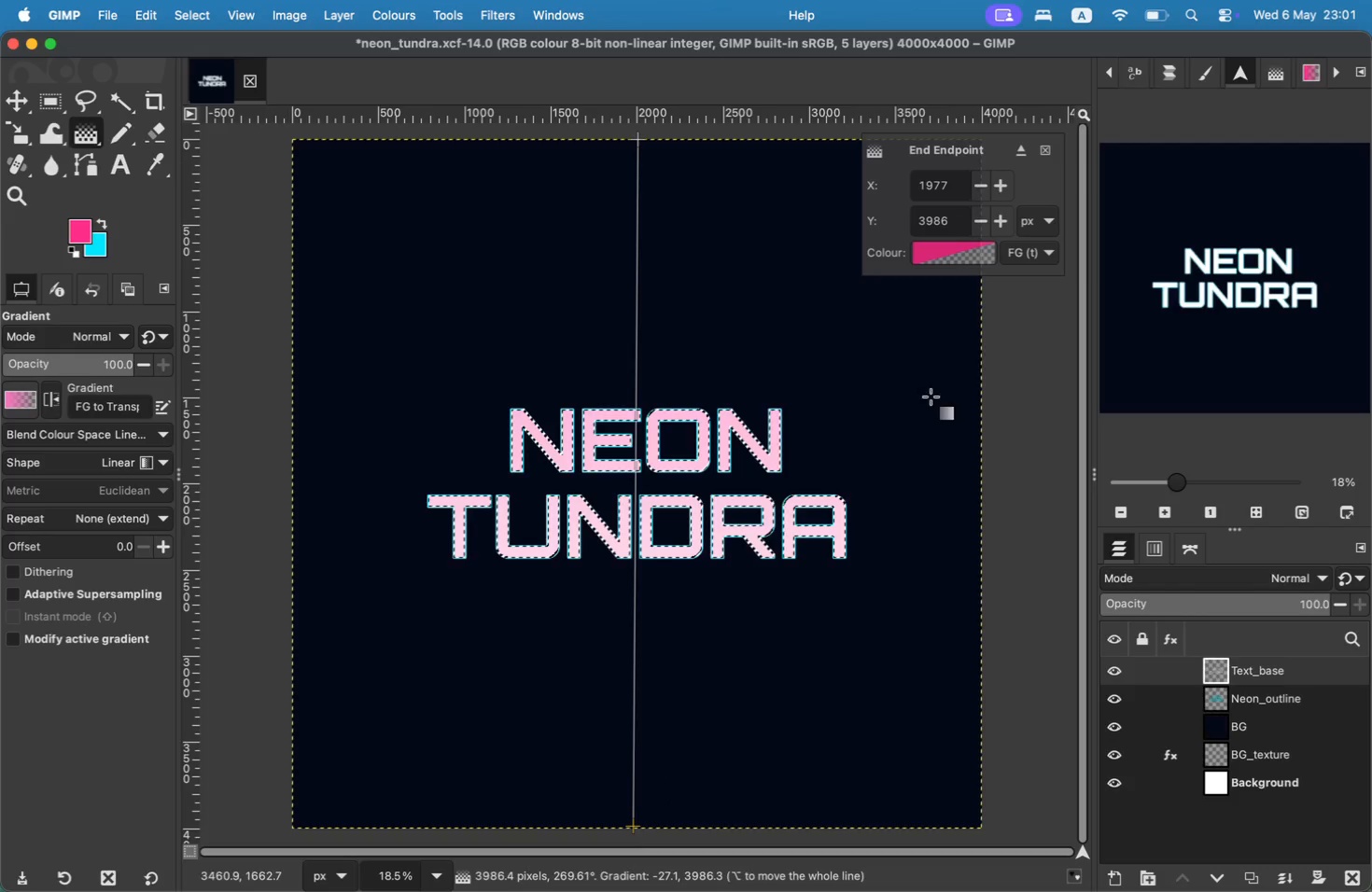 
left_click([1047, 142])
 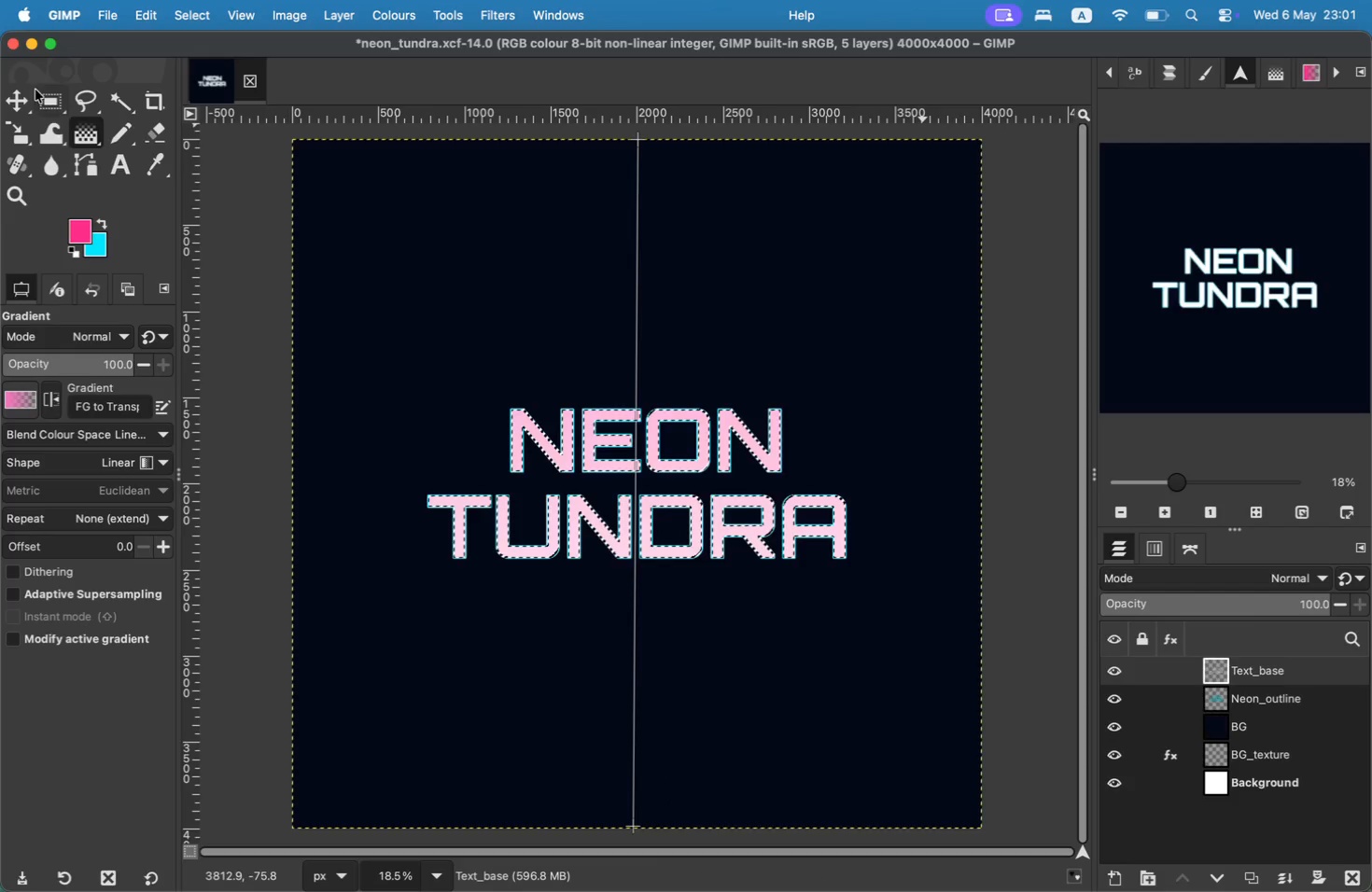 
left_click([29, 104])
 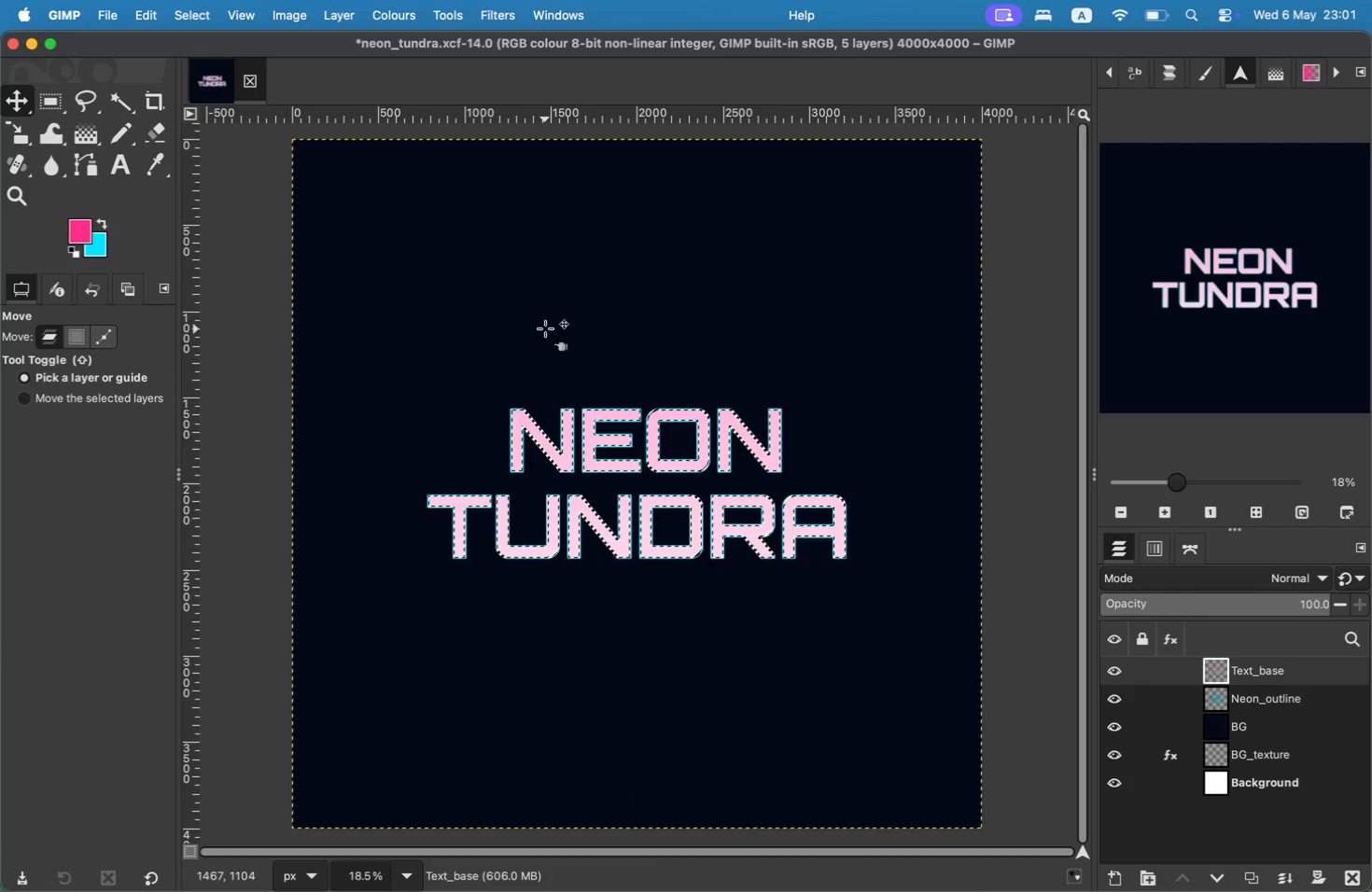 
left_click([545, 327])
 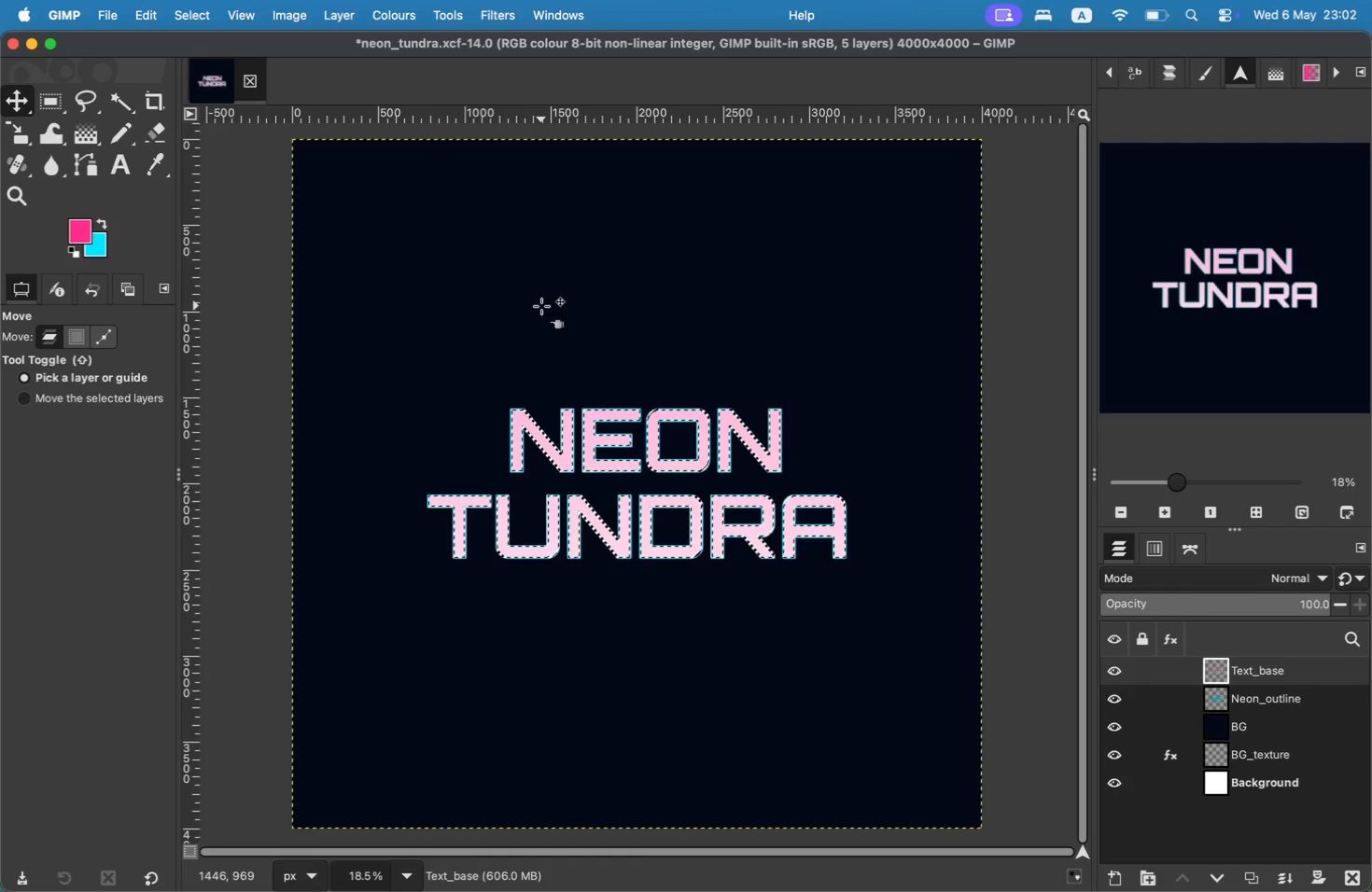 
wait(6.94)
 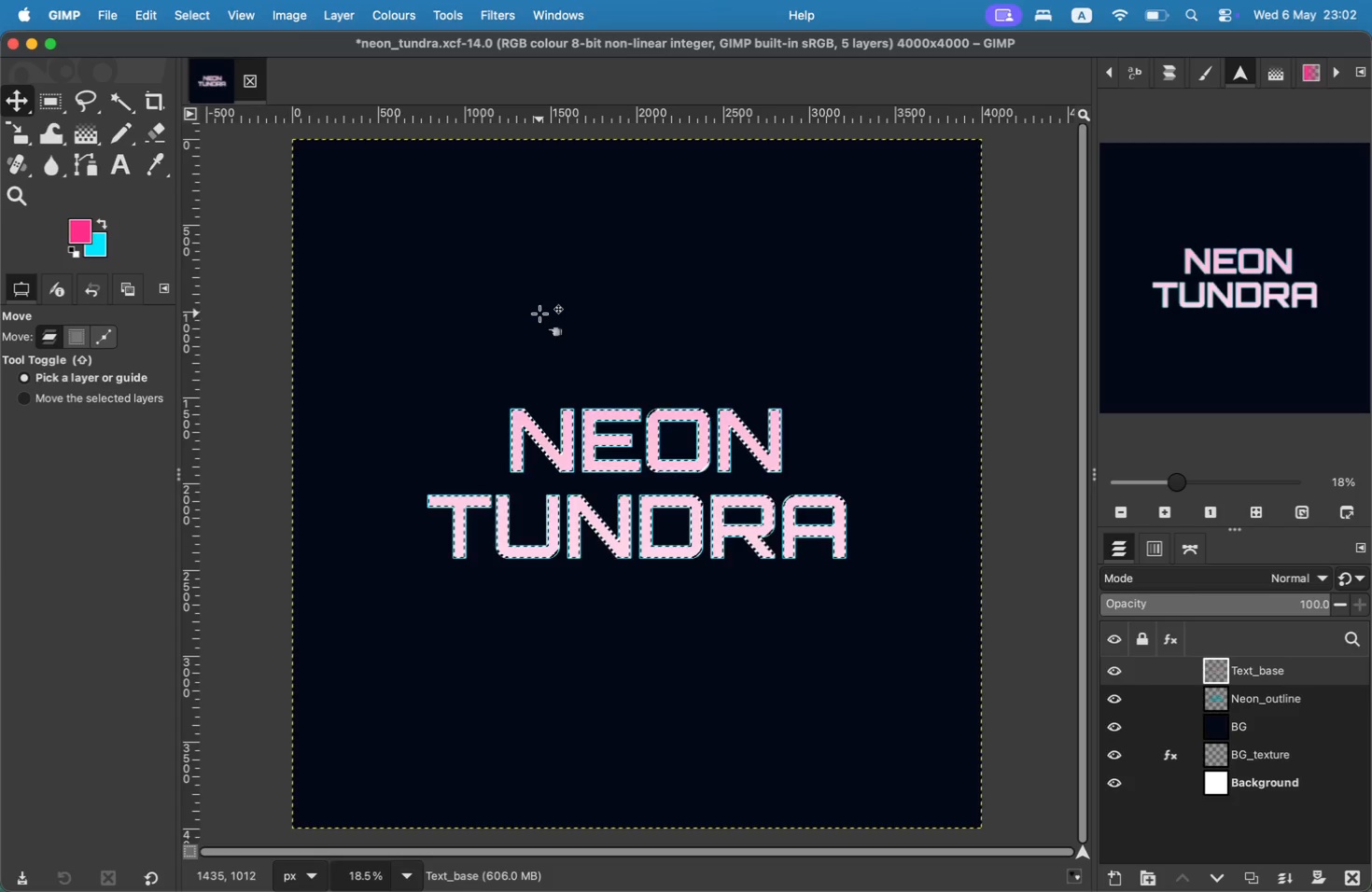 
left_click([58, 100])
 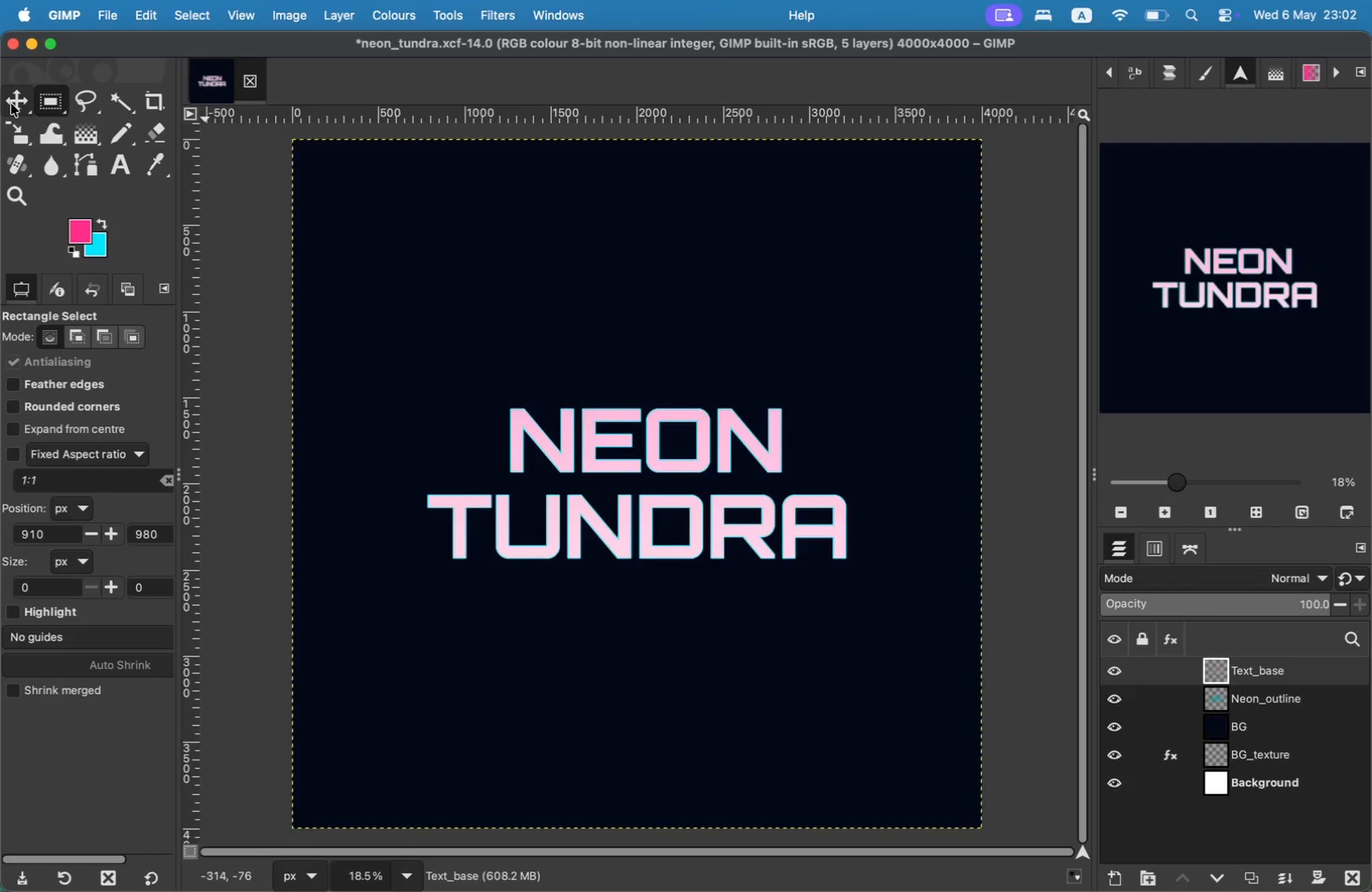 
left_click([9, 104])
 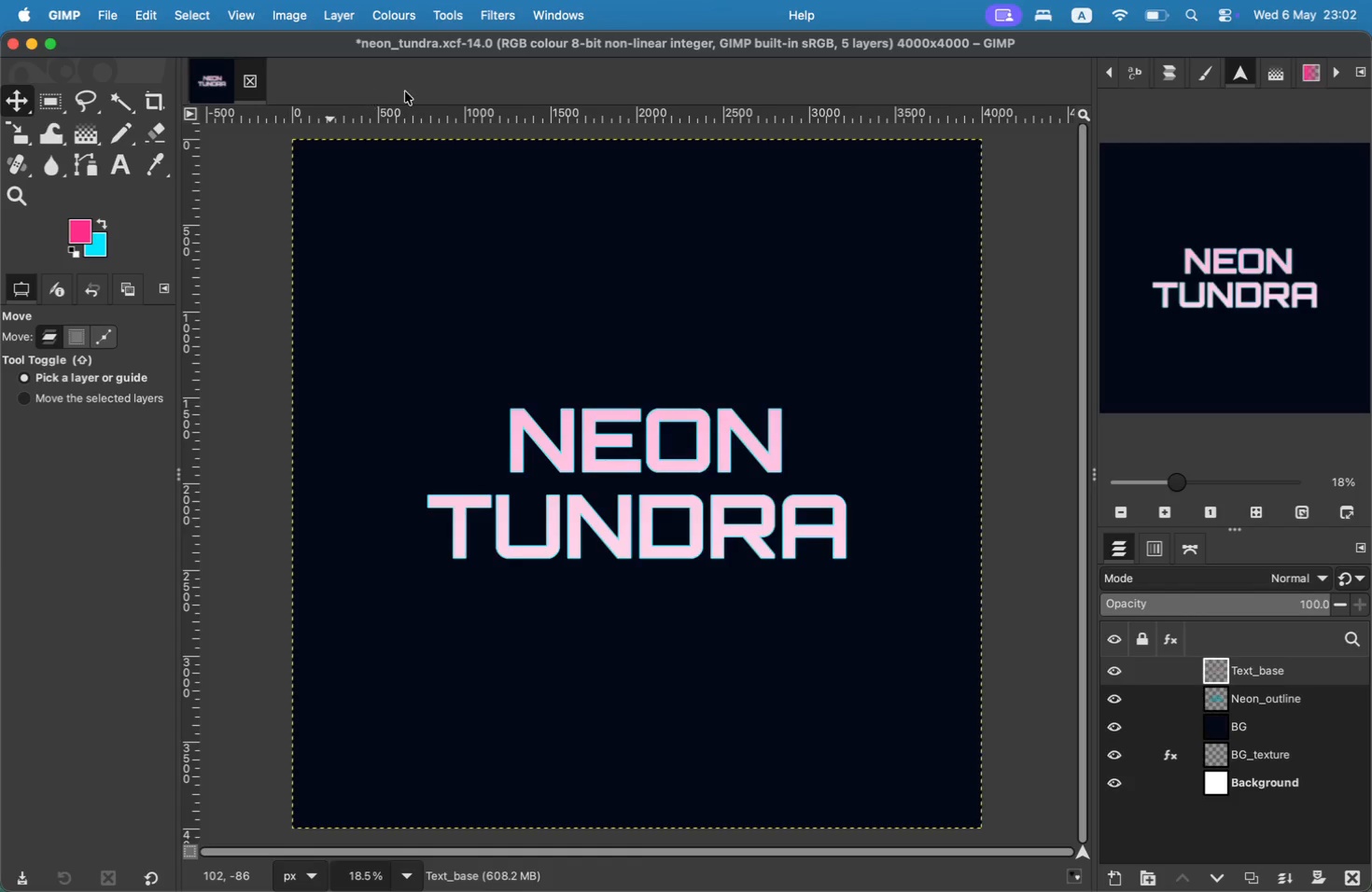 
wait(6.55)
 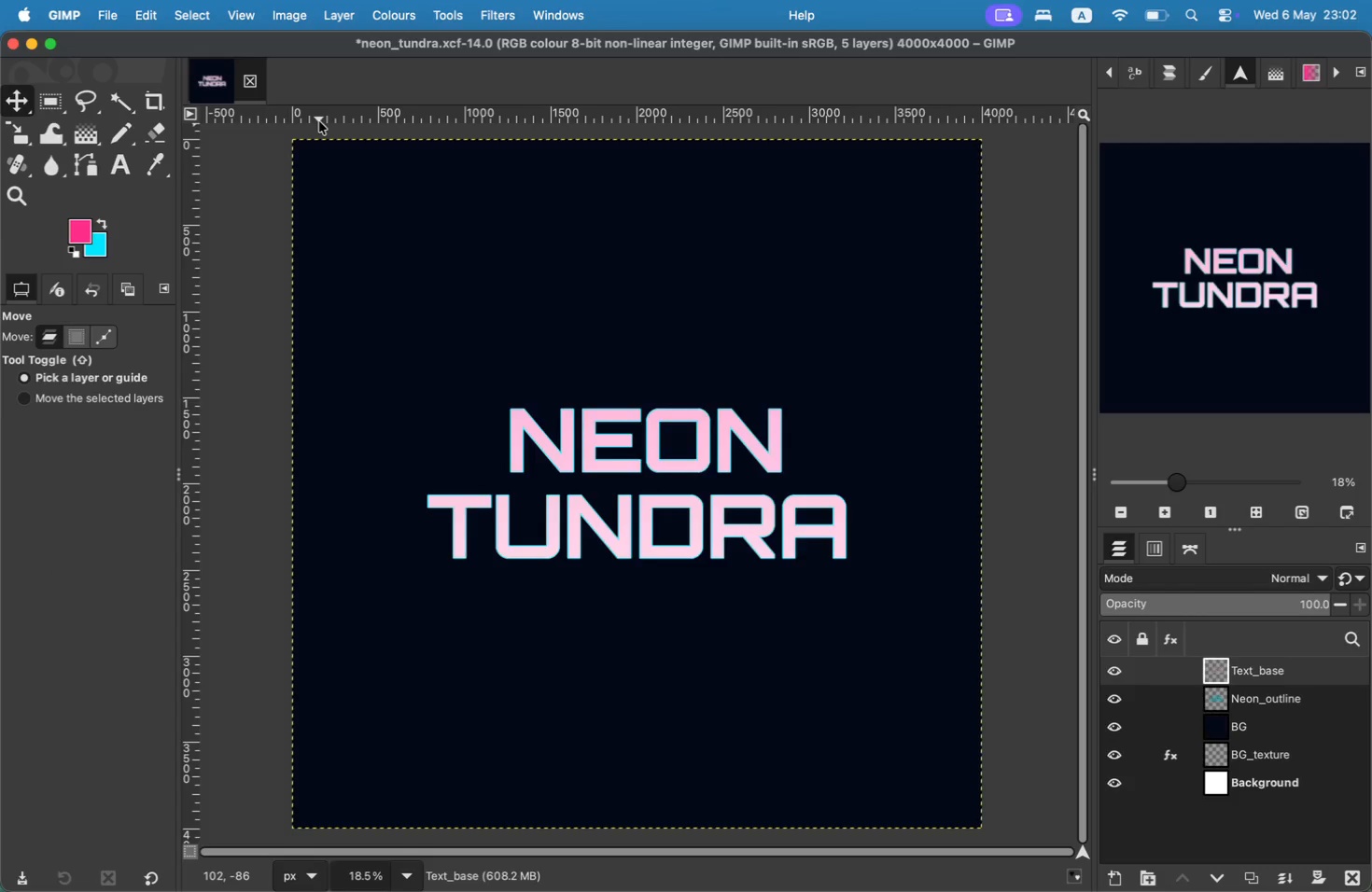 
left_click([1252, 690])
 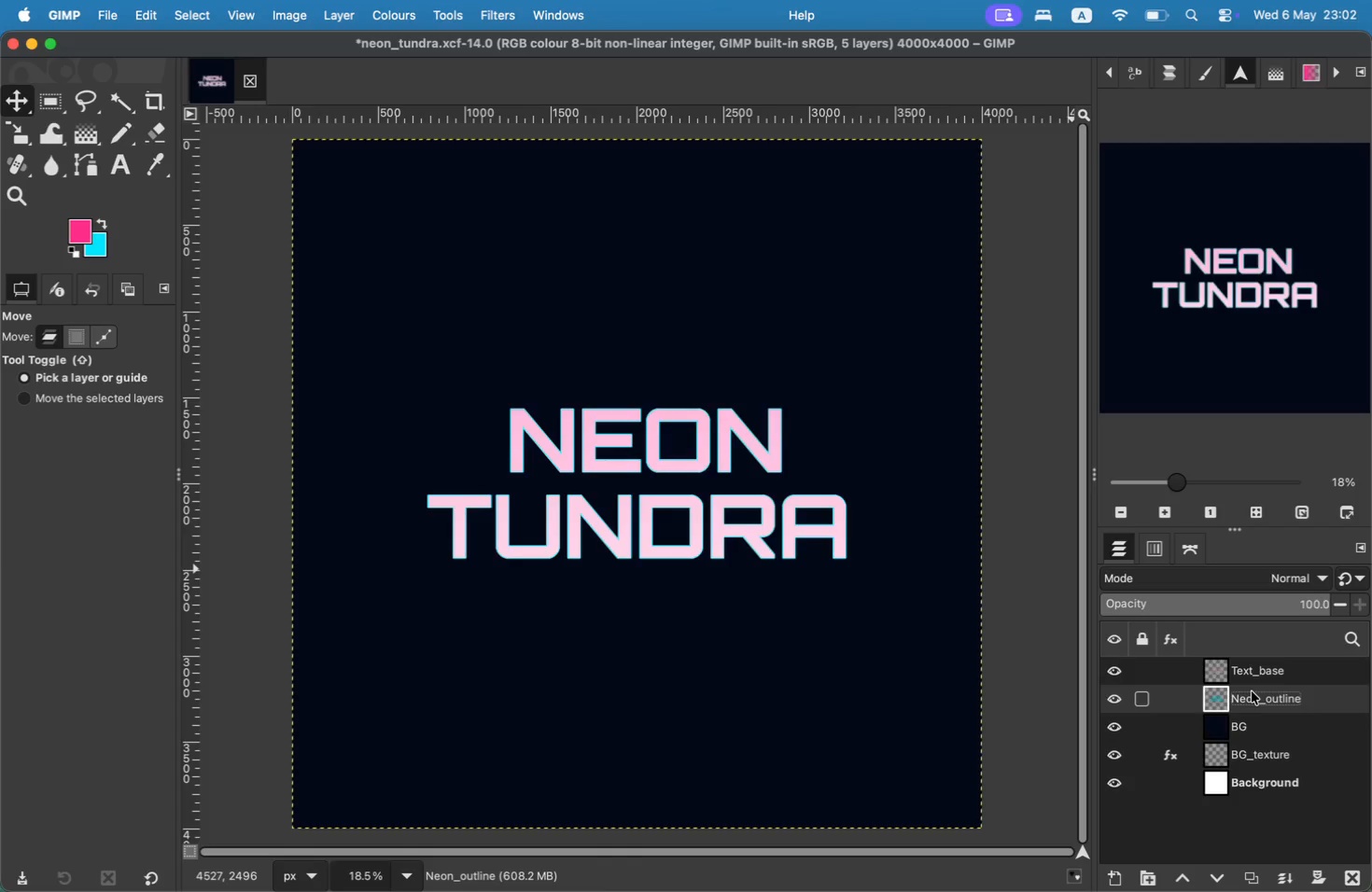 
right_click([1252, 691])
 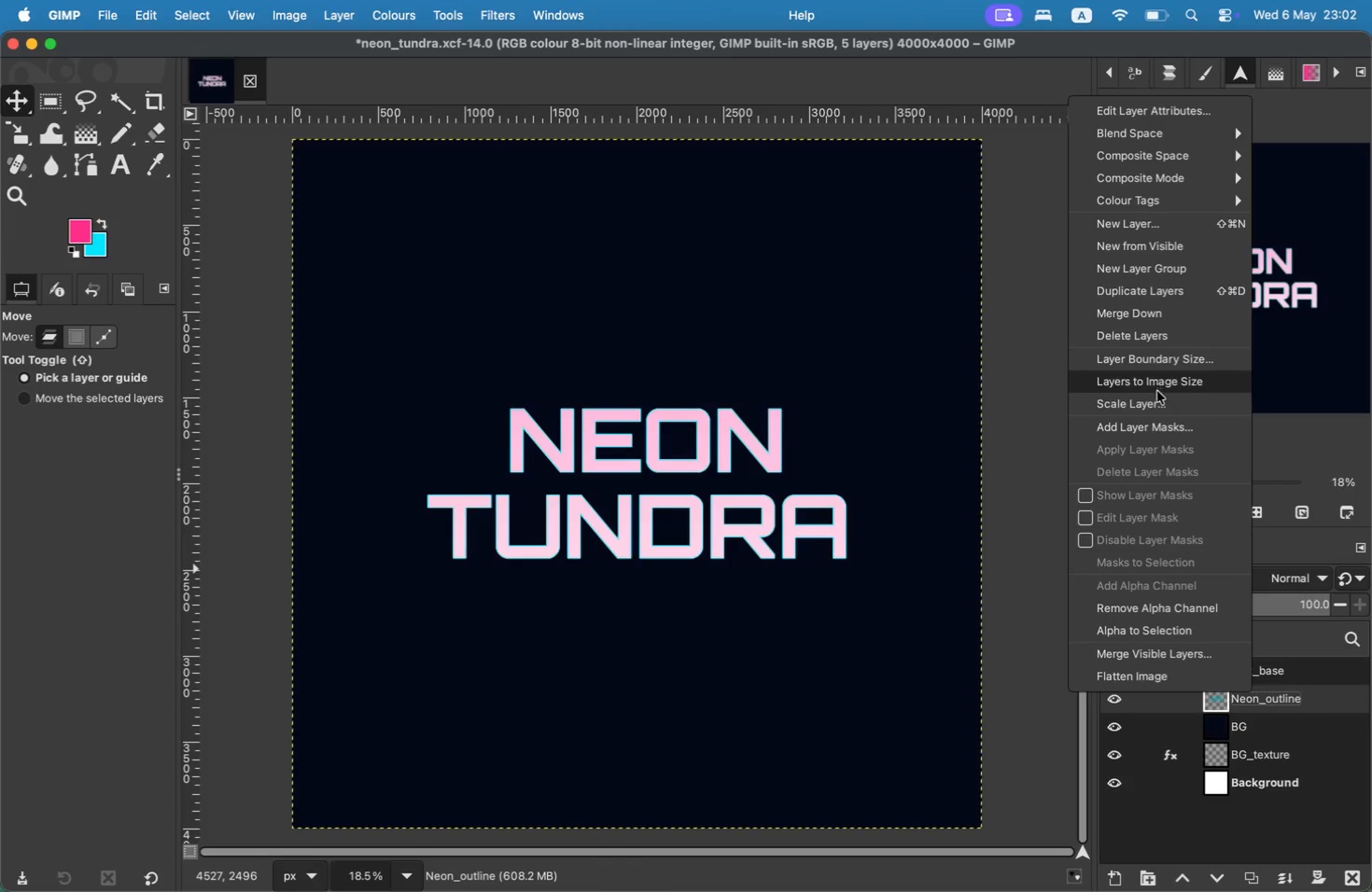 
wait(7.5)
 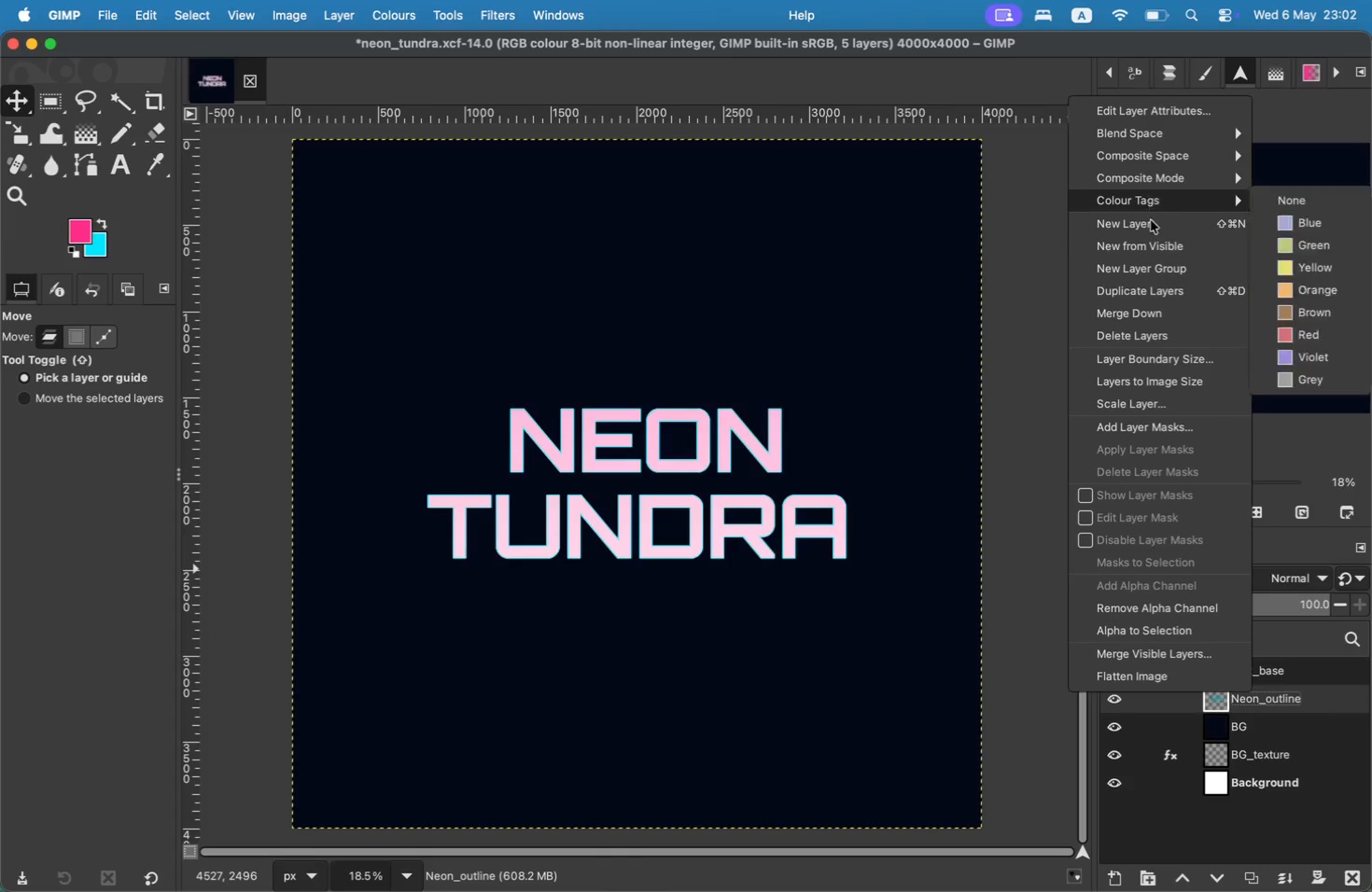 
left_click([1256, 697])
 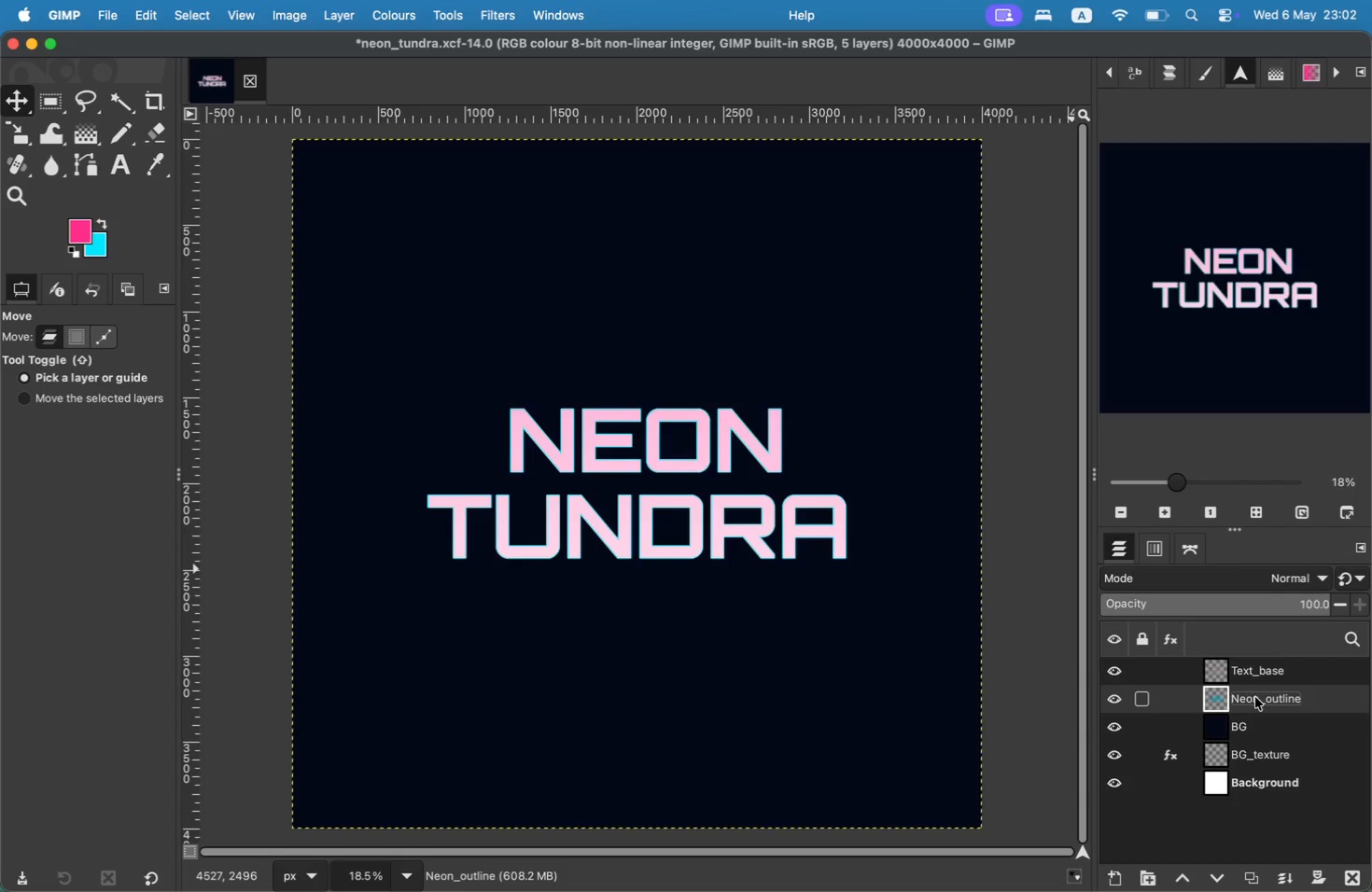 
right_click([1255, 697])
 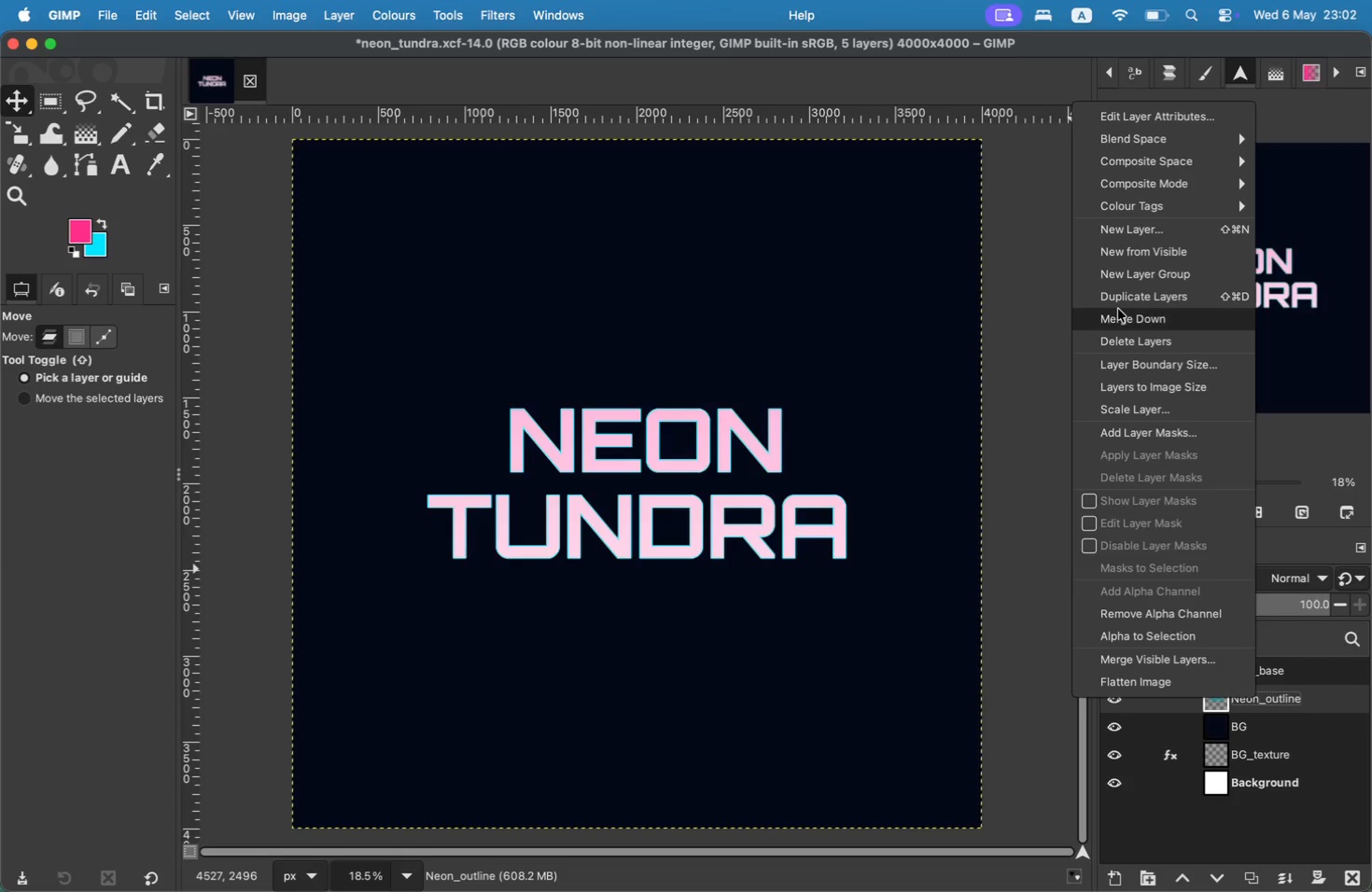 
left_click([1121, 300])
 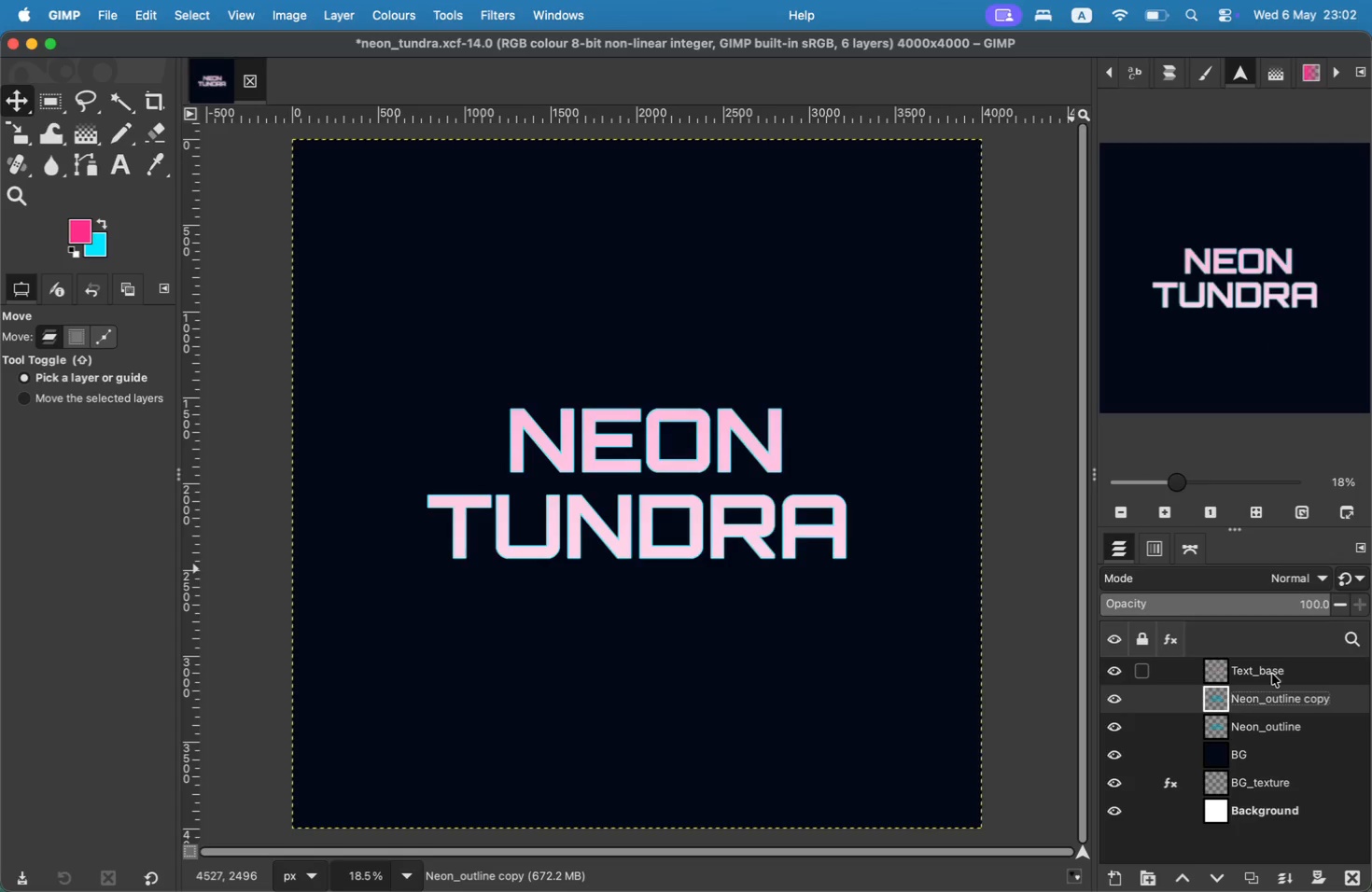 
type(glow_1)
 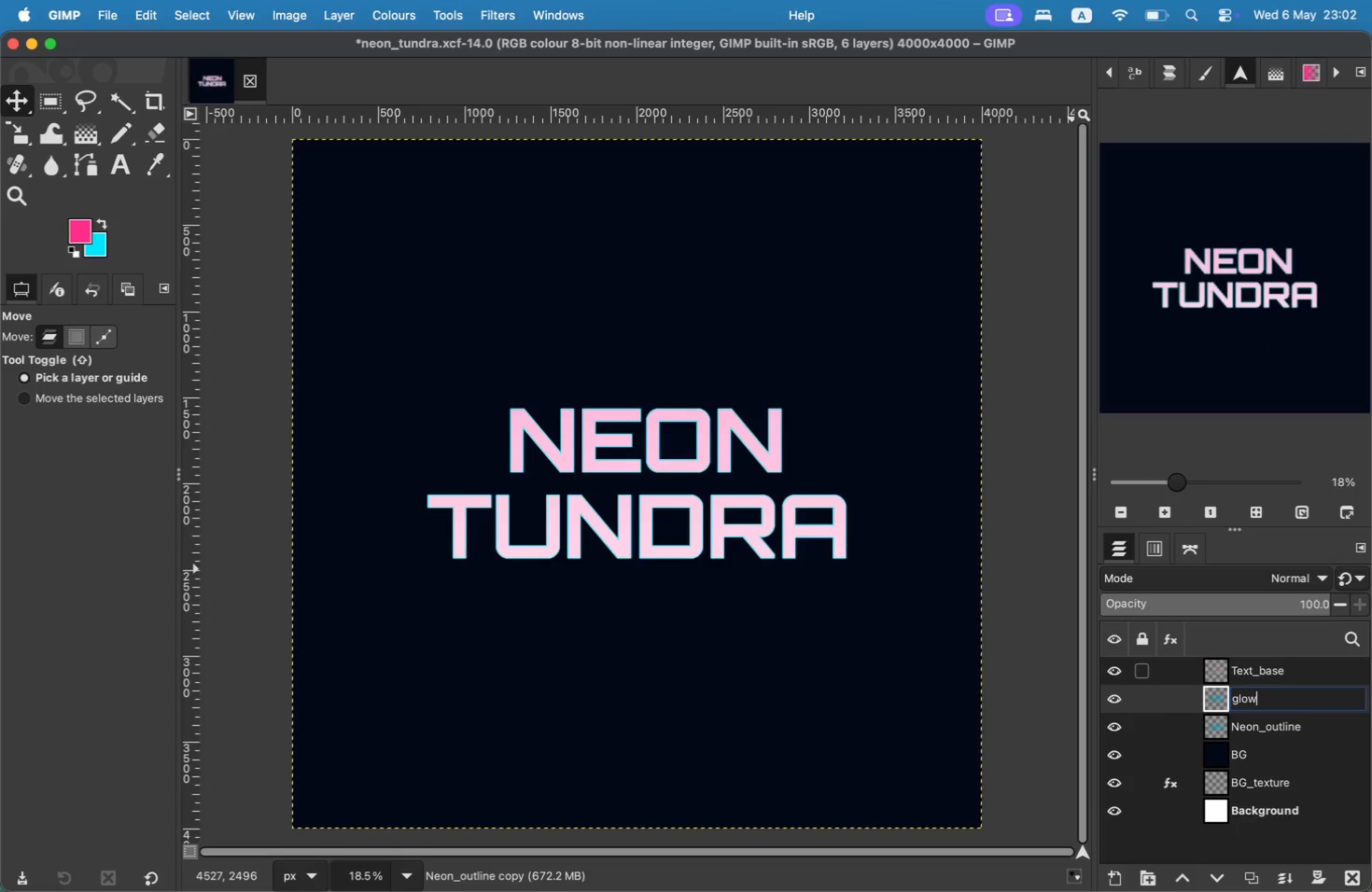 
key(Enter)
 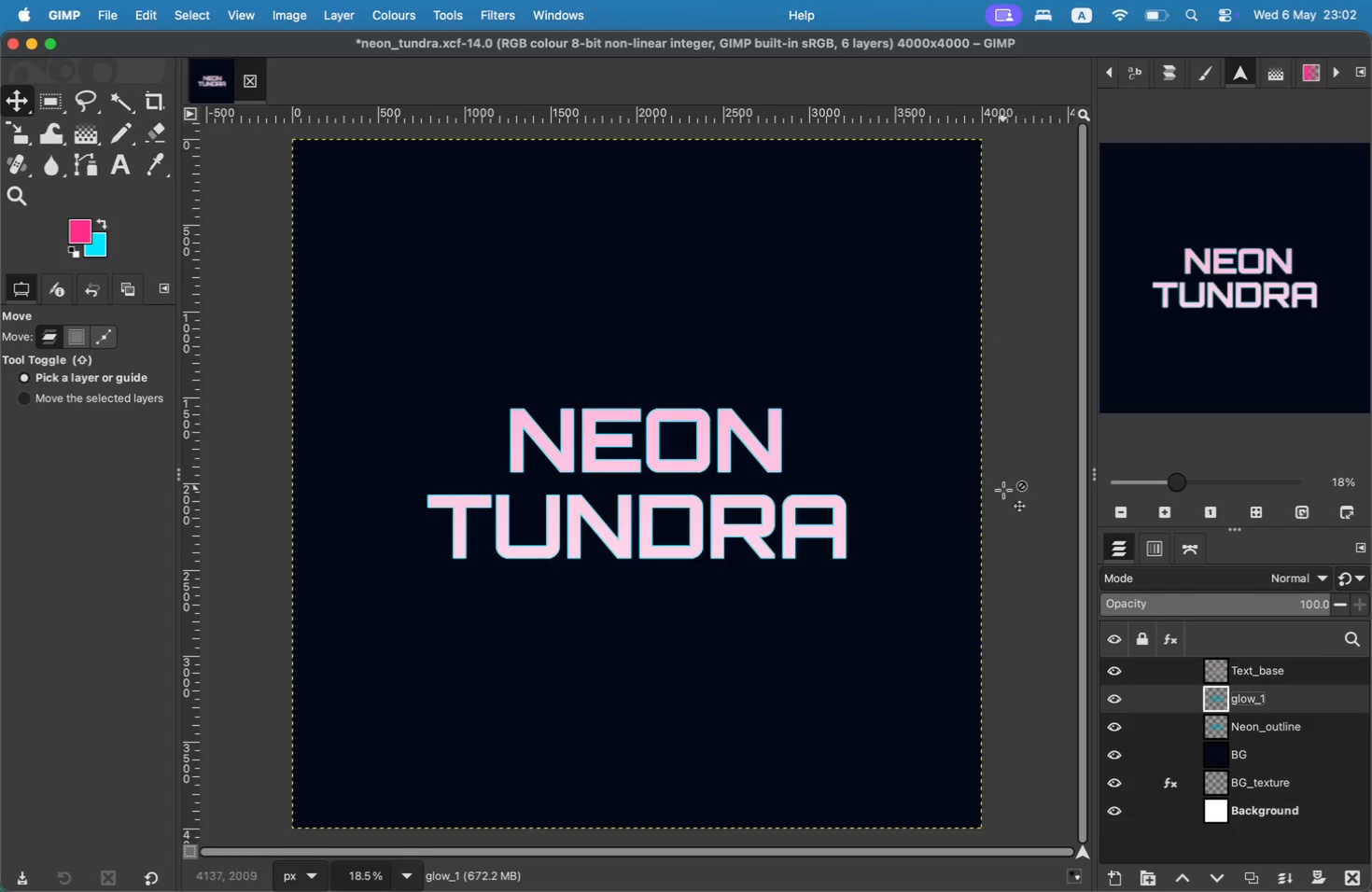 
wait(5.28)
 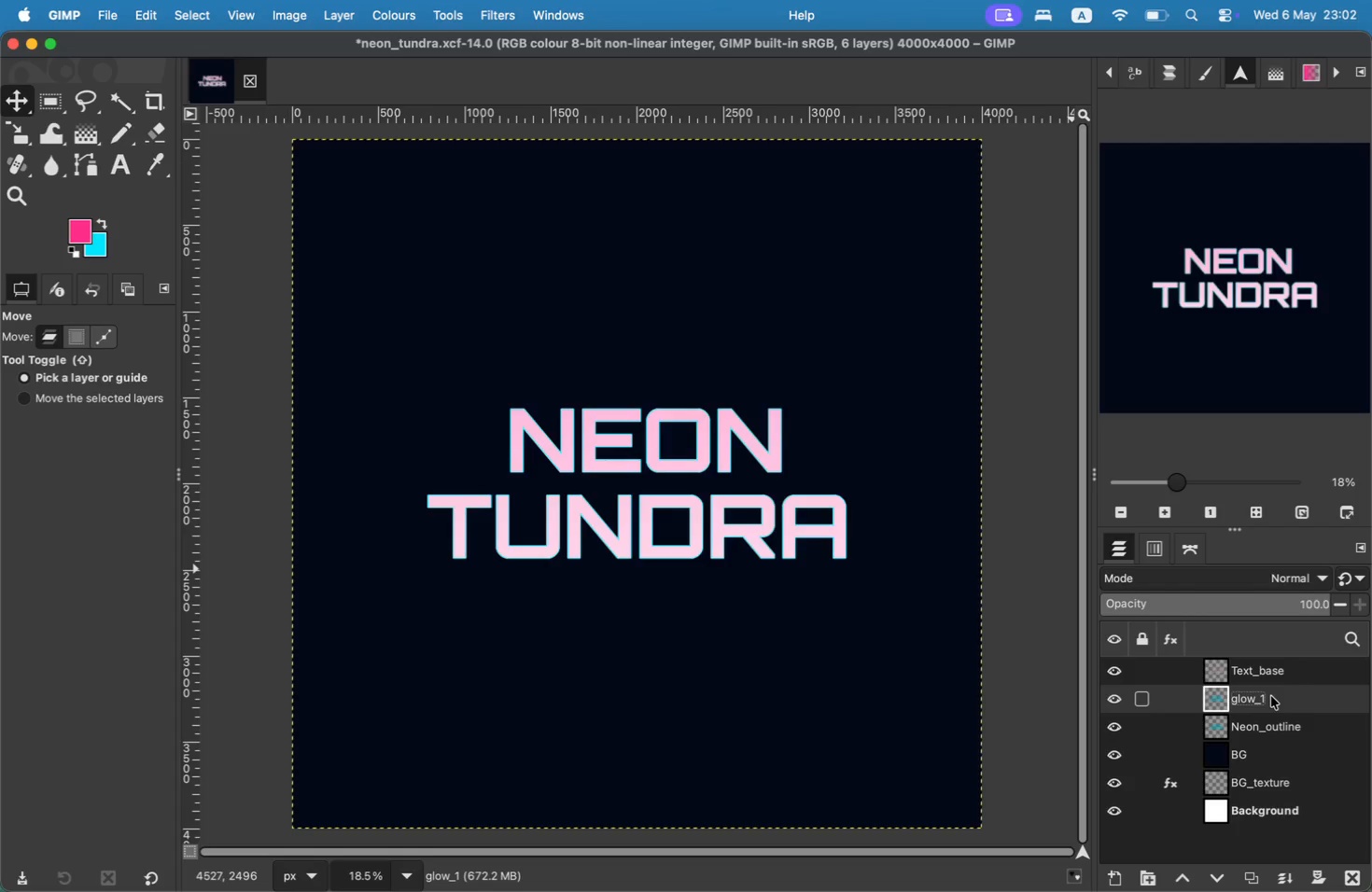 
right_click([1254, 699])
 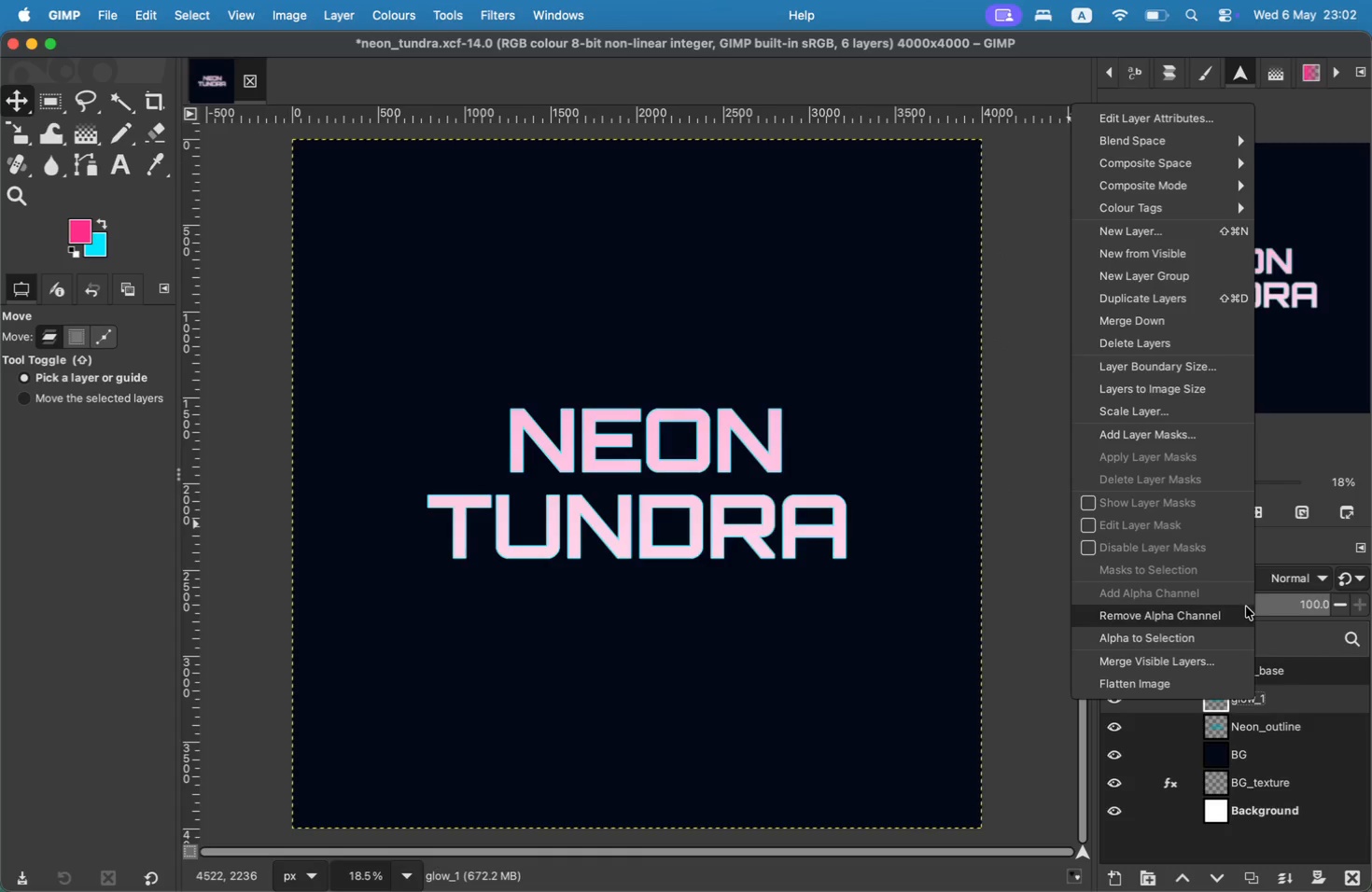 
left_click([1255, 724])
 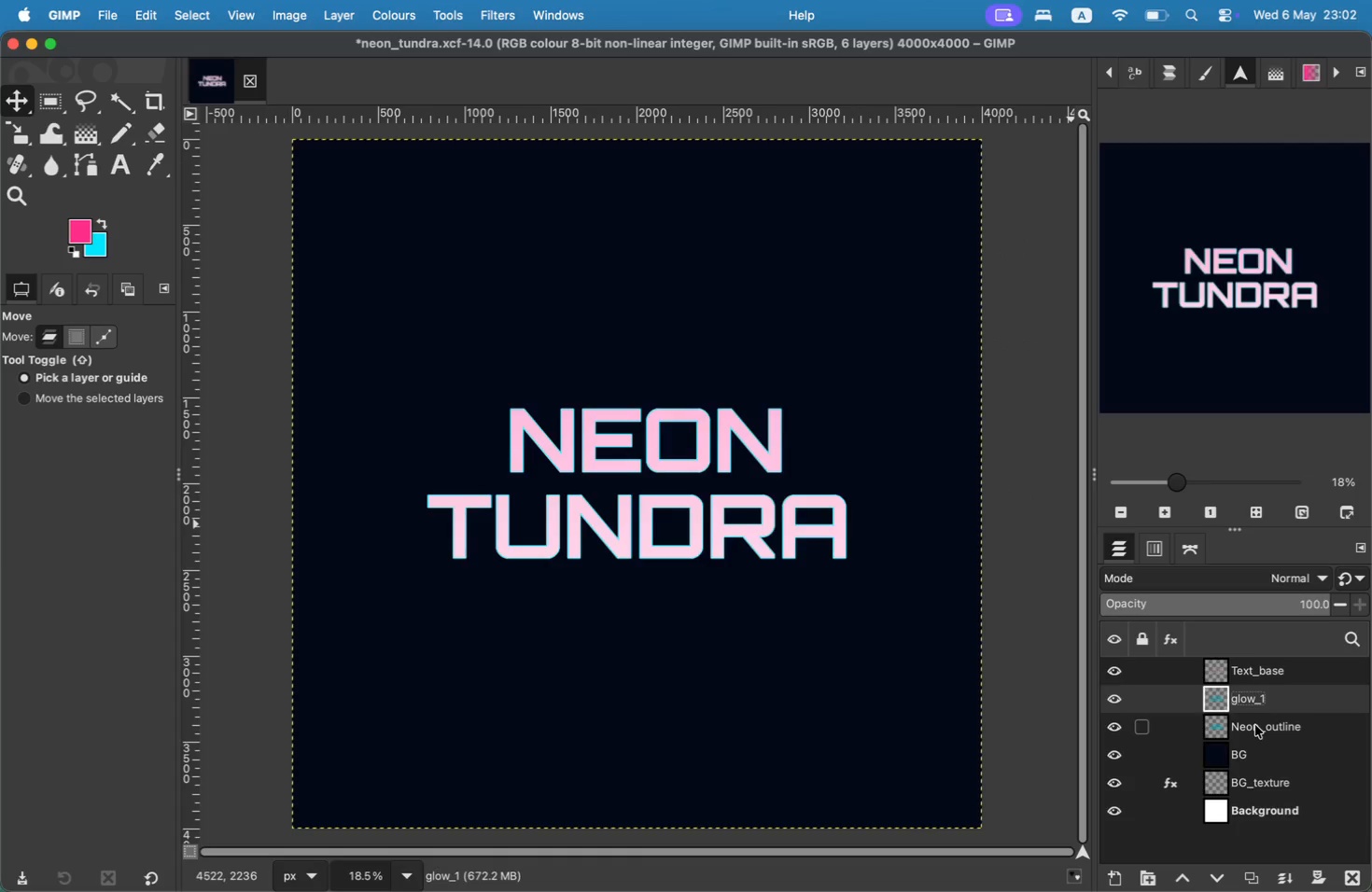 
left_click([1255, 726])
 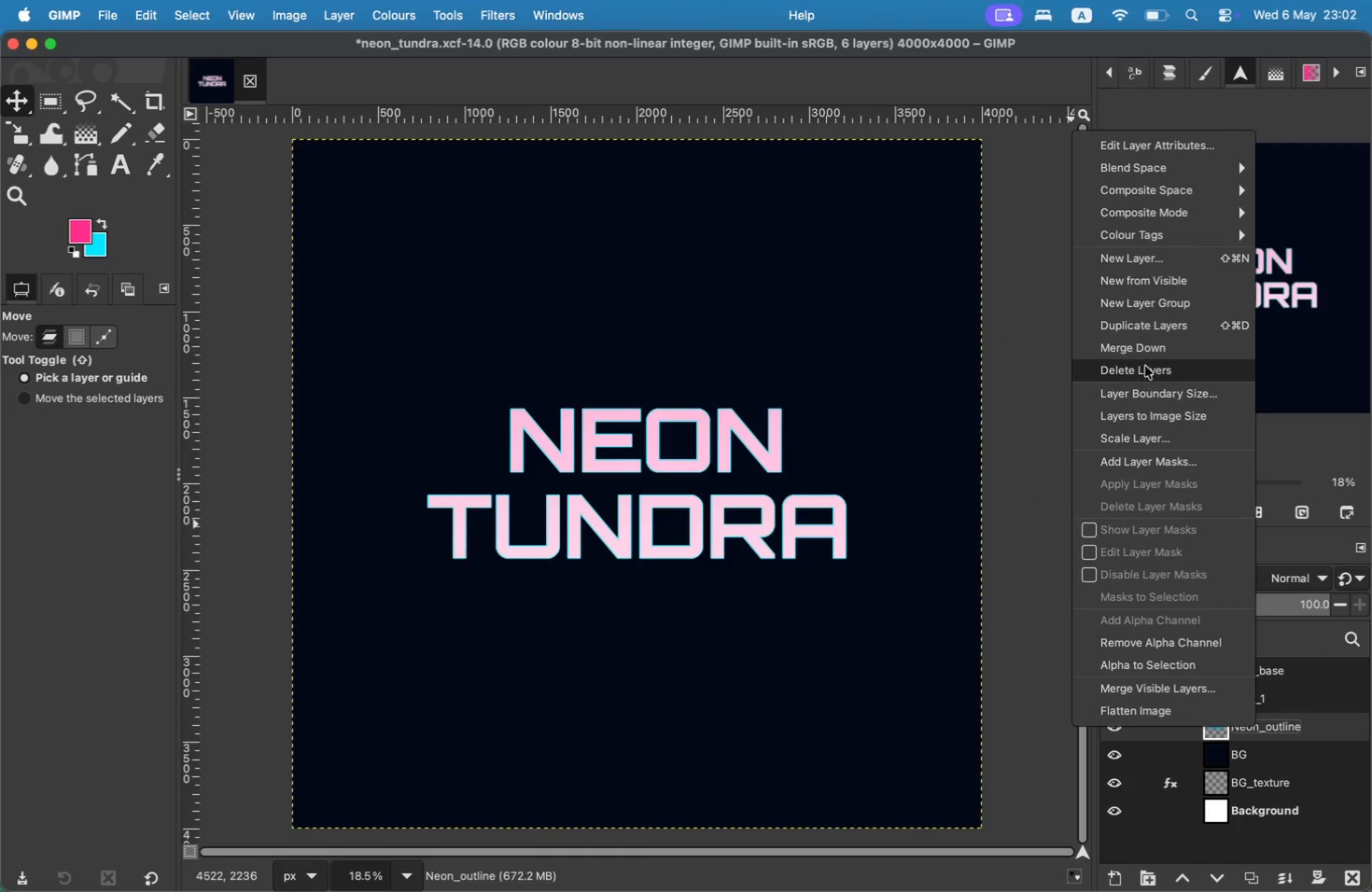 
left_click([1148, 329])
 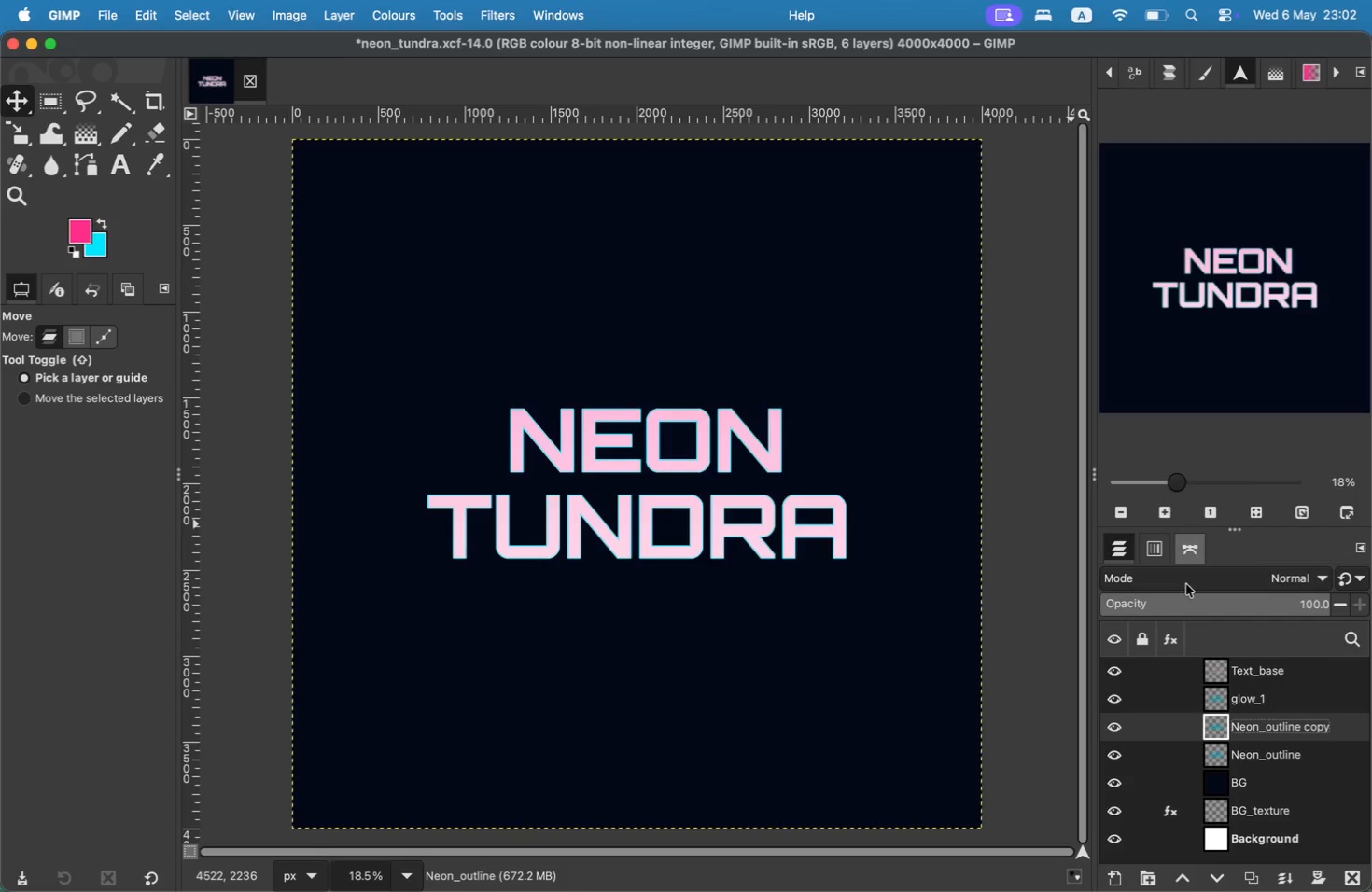 
double_click([1253, 725])
 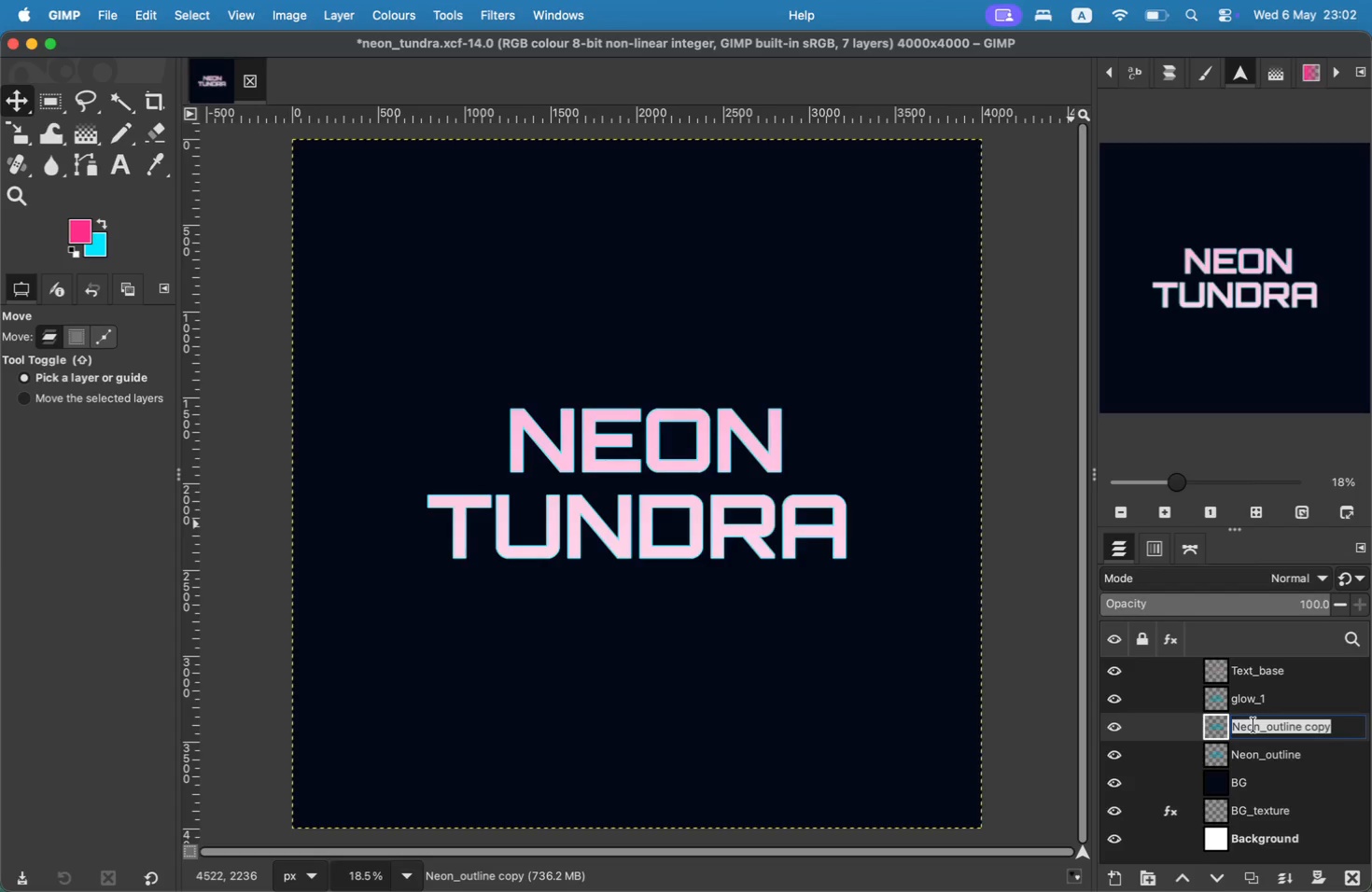 
type(glow_2)
 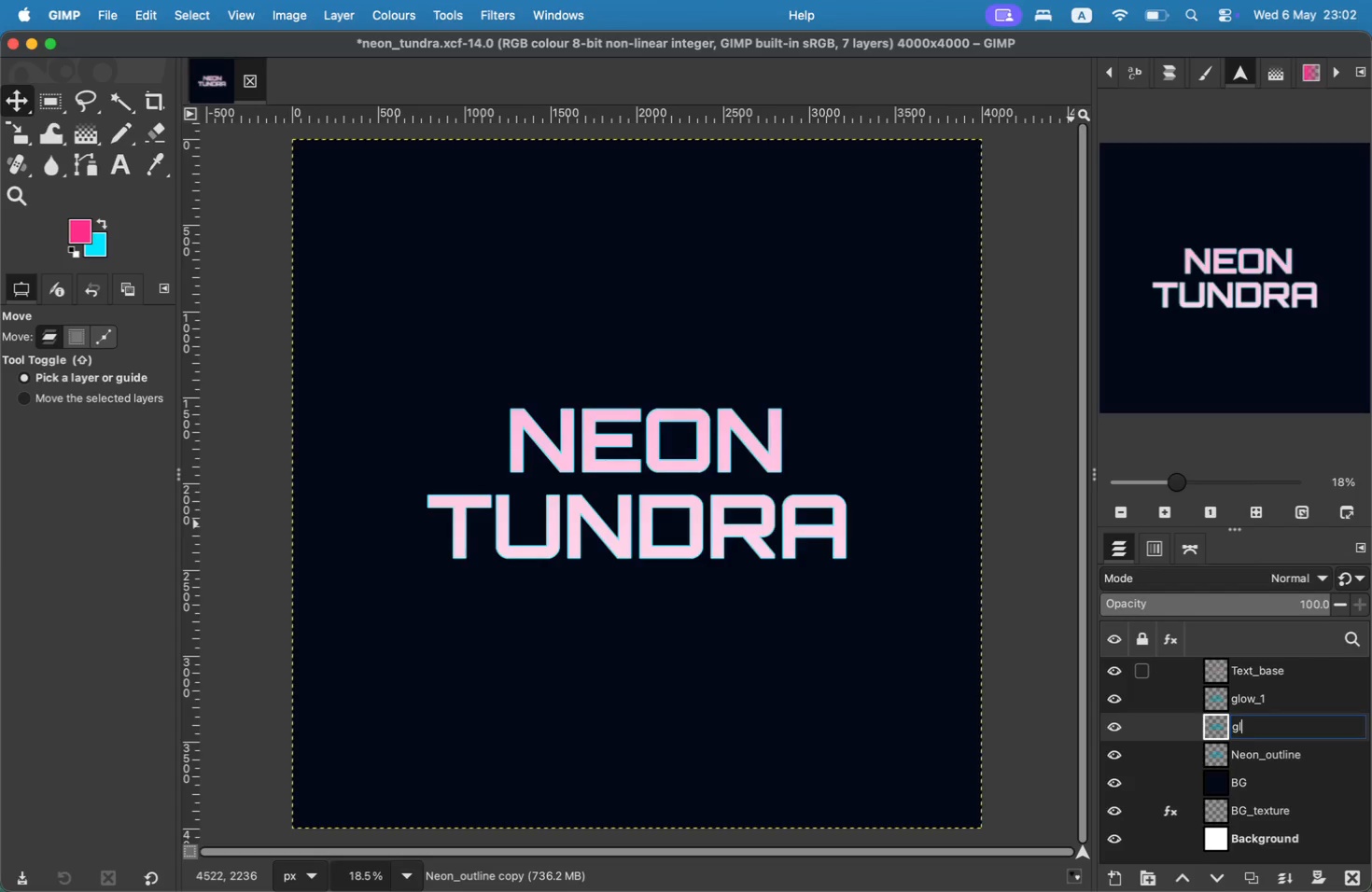 
 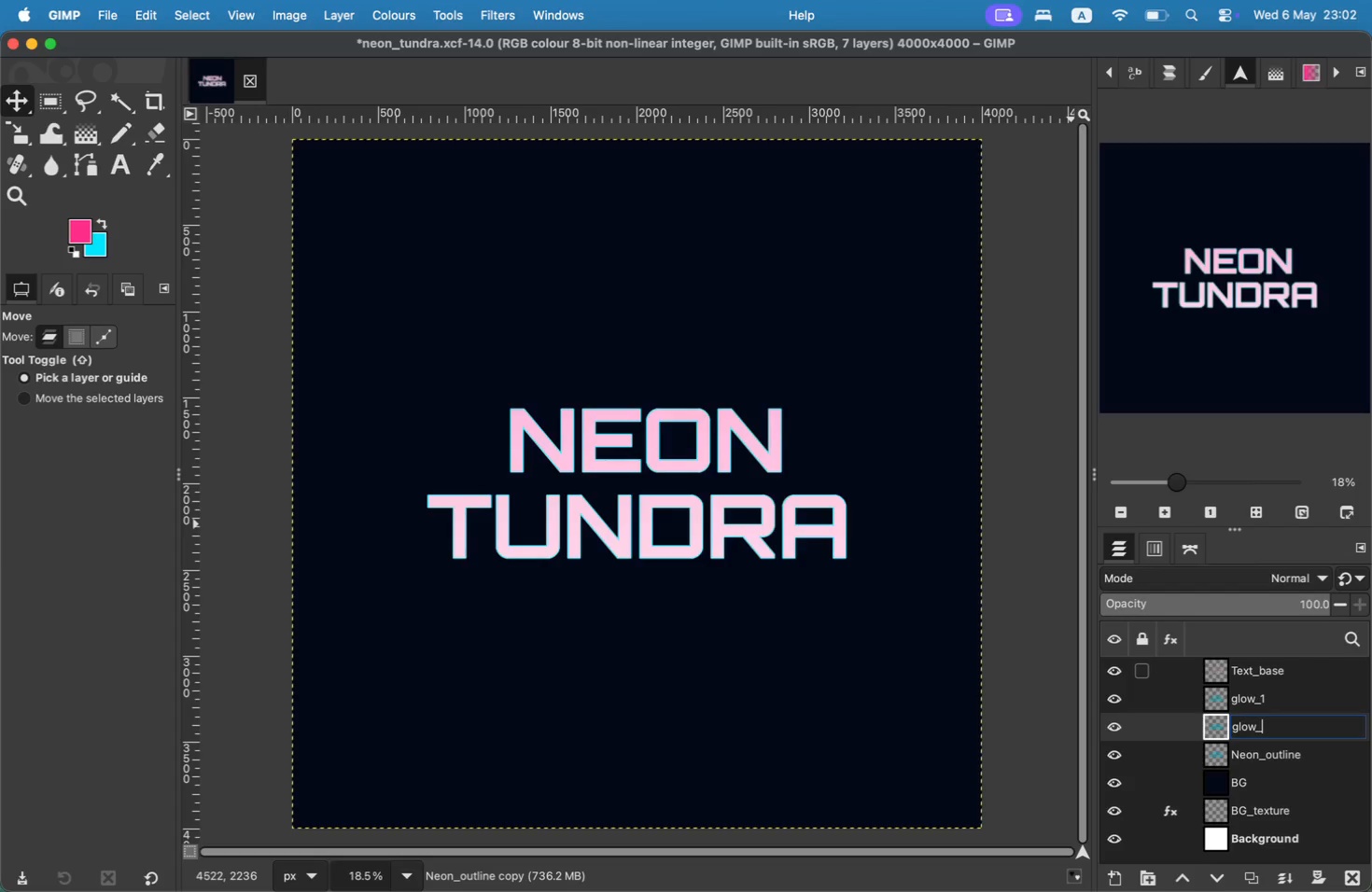 
key(Enter)
 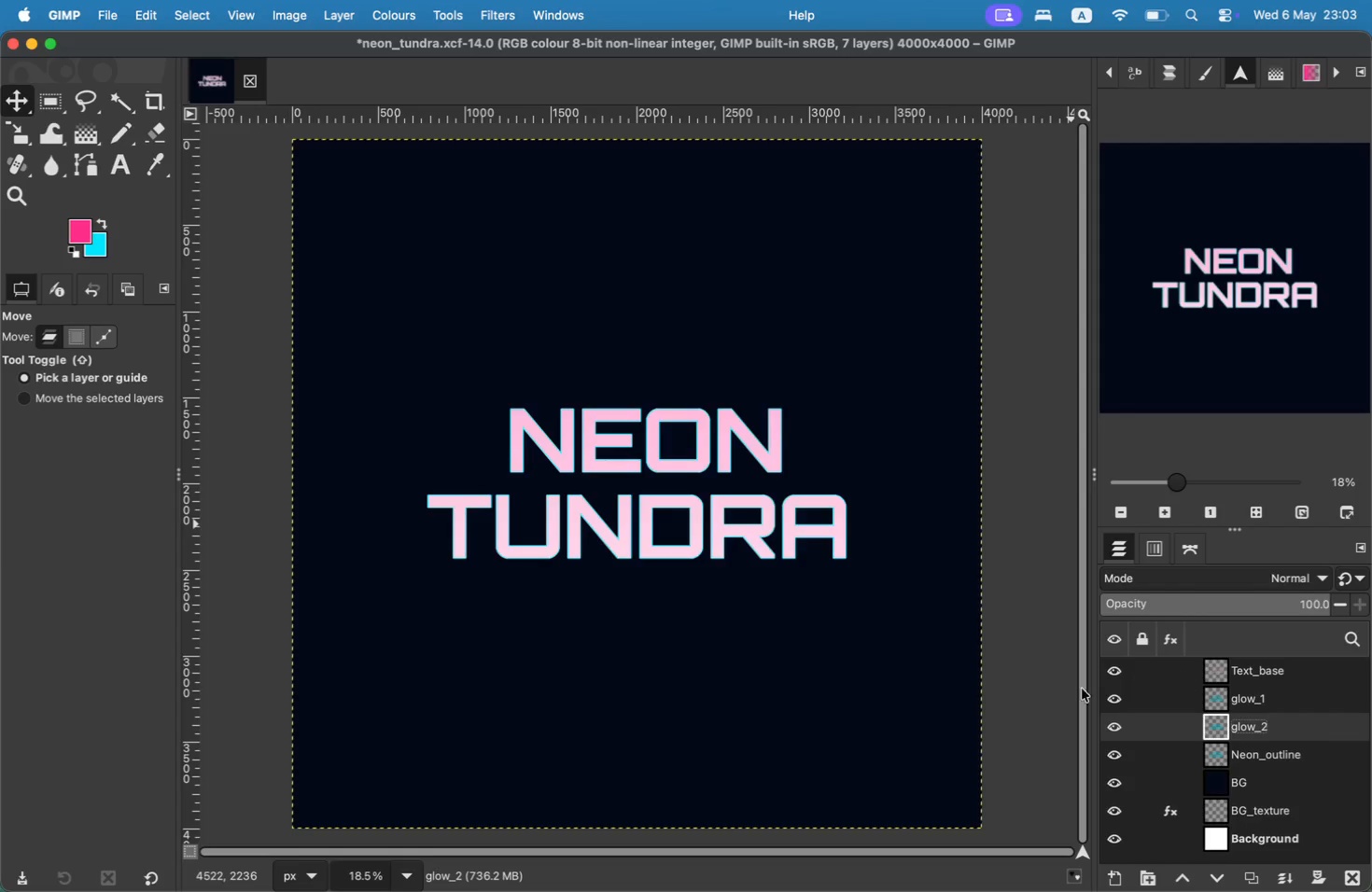 
wait(27.48)
 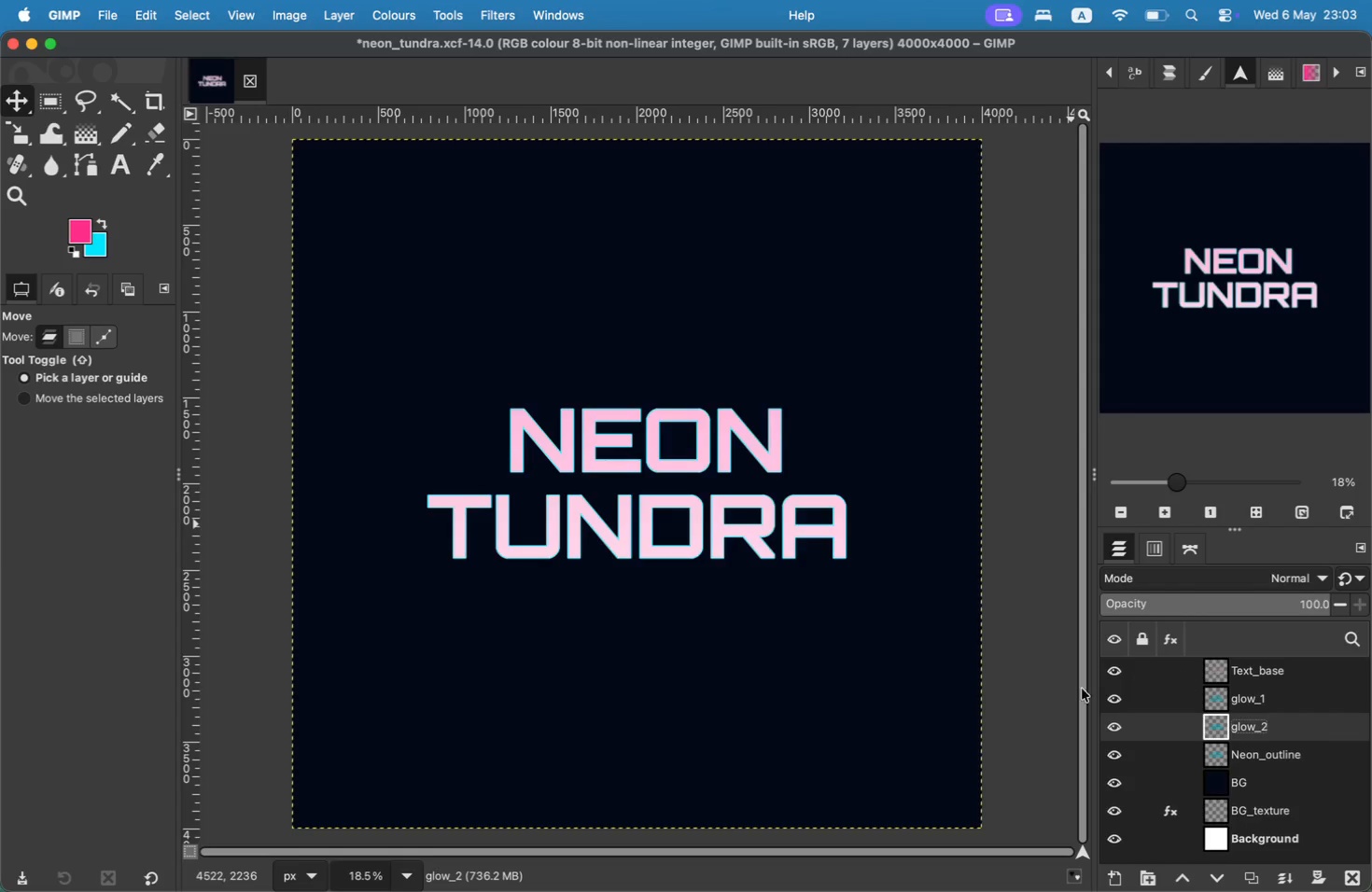 
left_click([506, 12])
 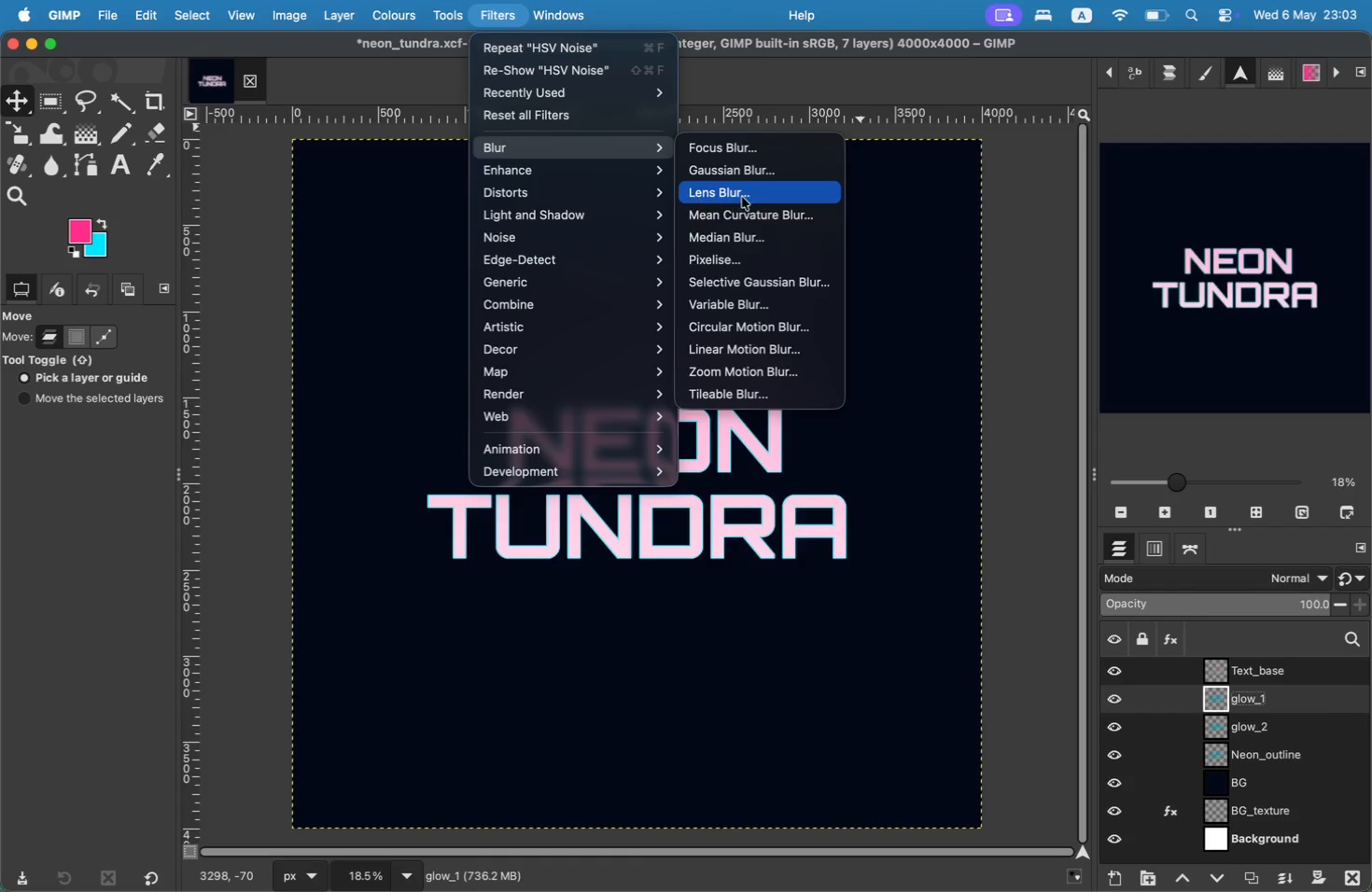 
left_click([746, 179])
 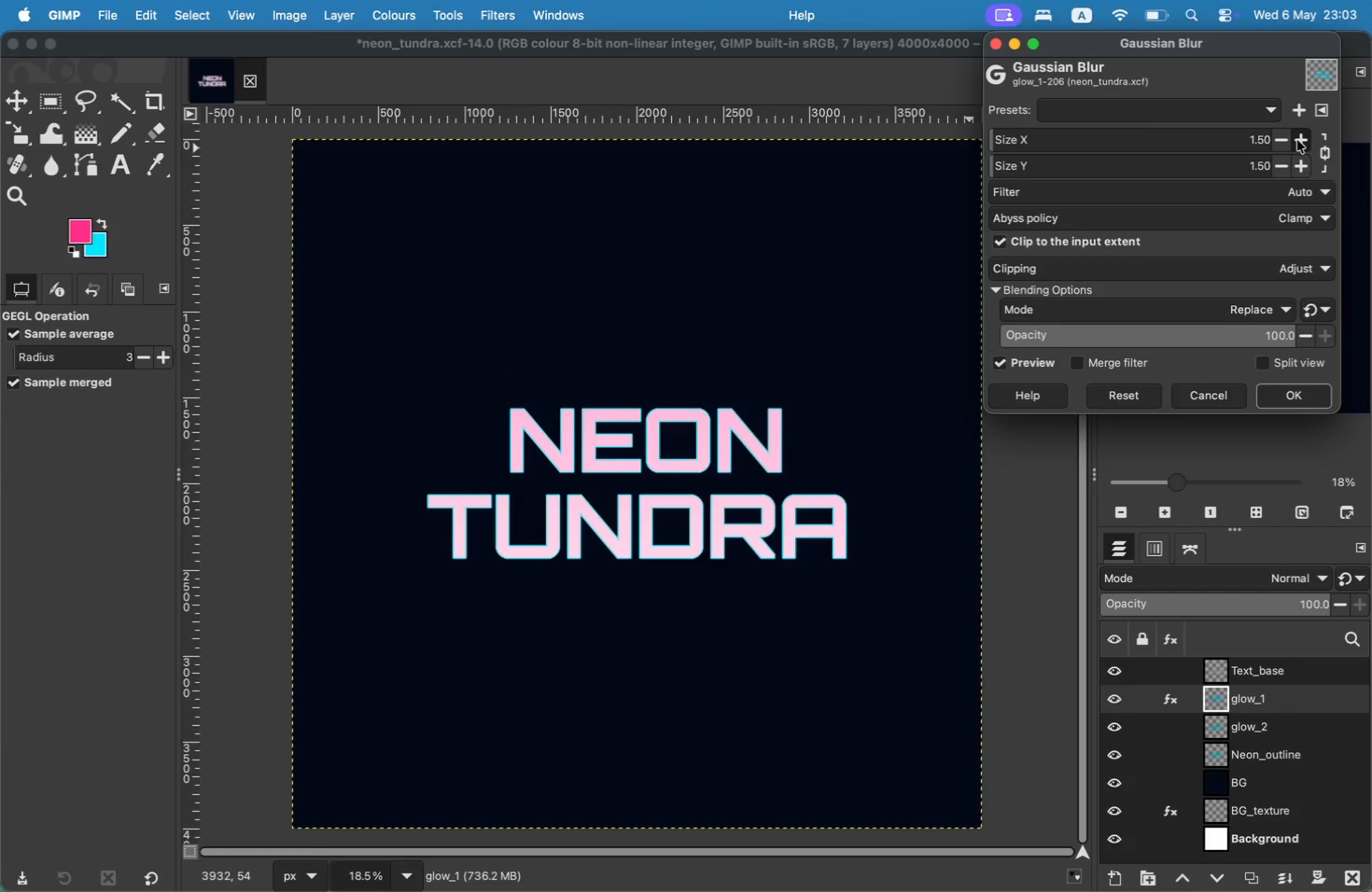 
double_click([1297, 140])
 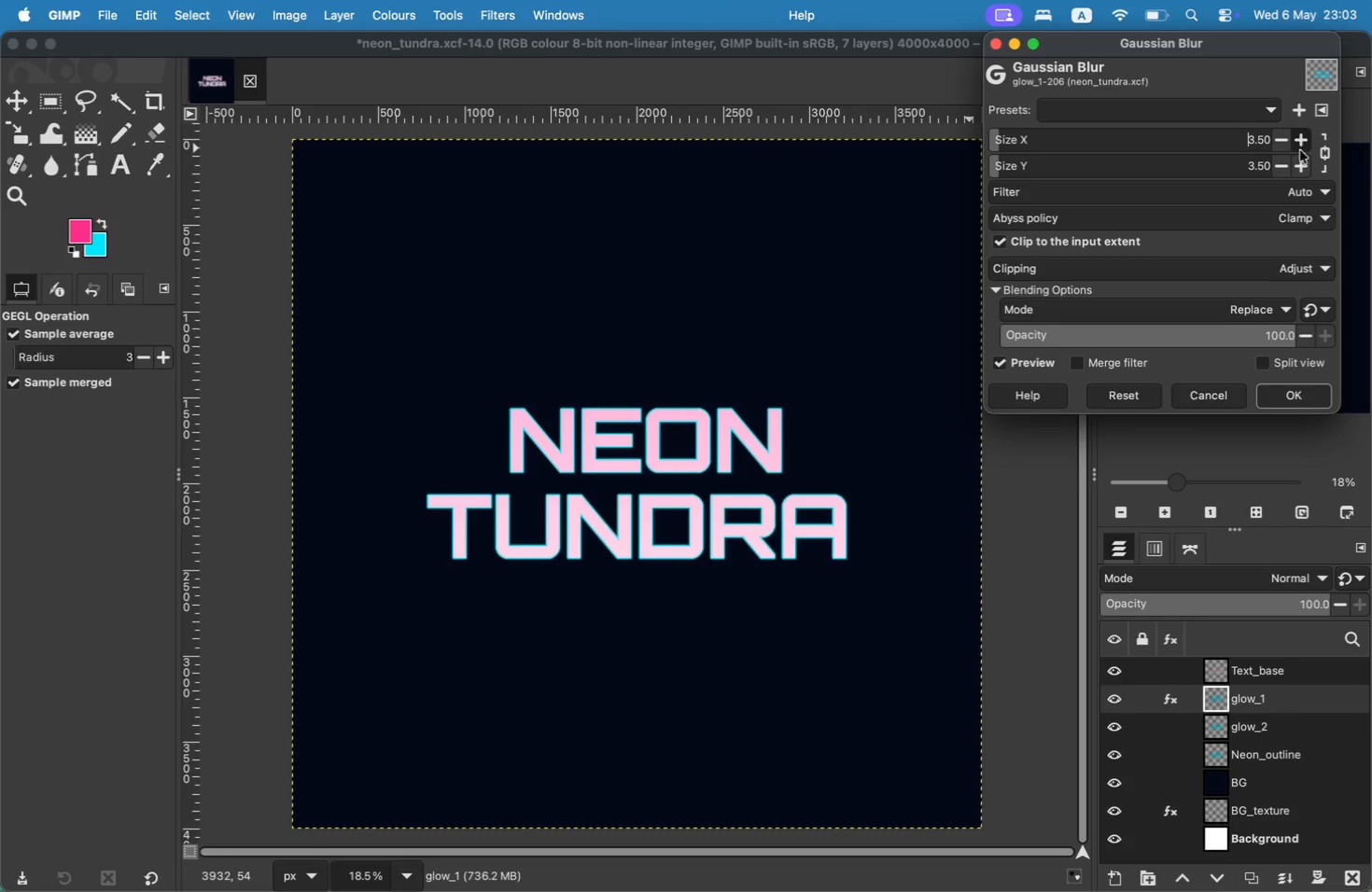 
left_click([1295, 389])
 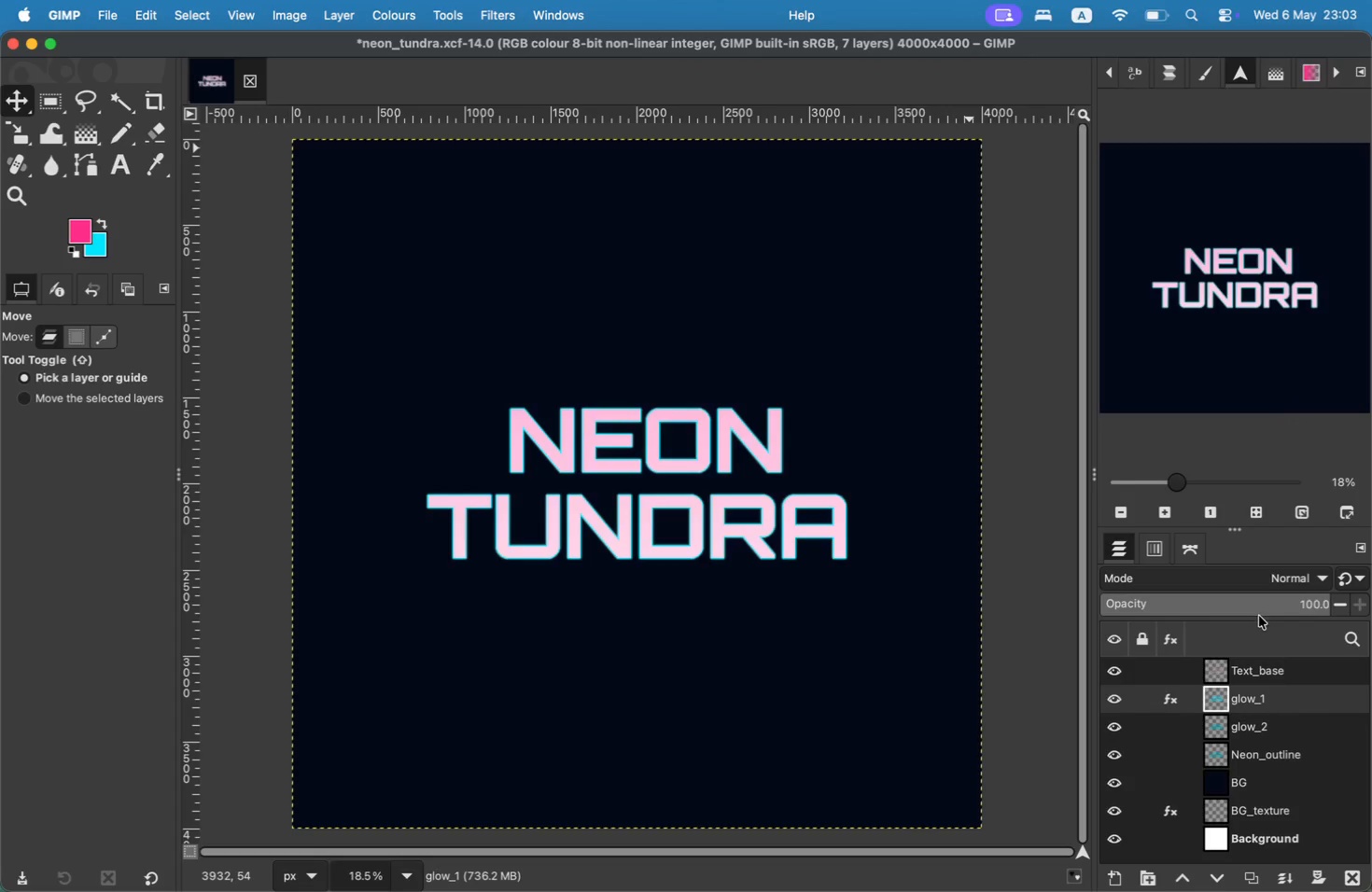 
left_click([1249, 608])
 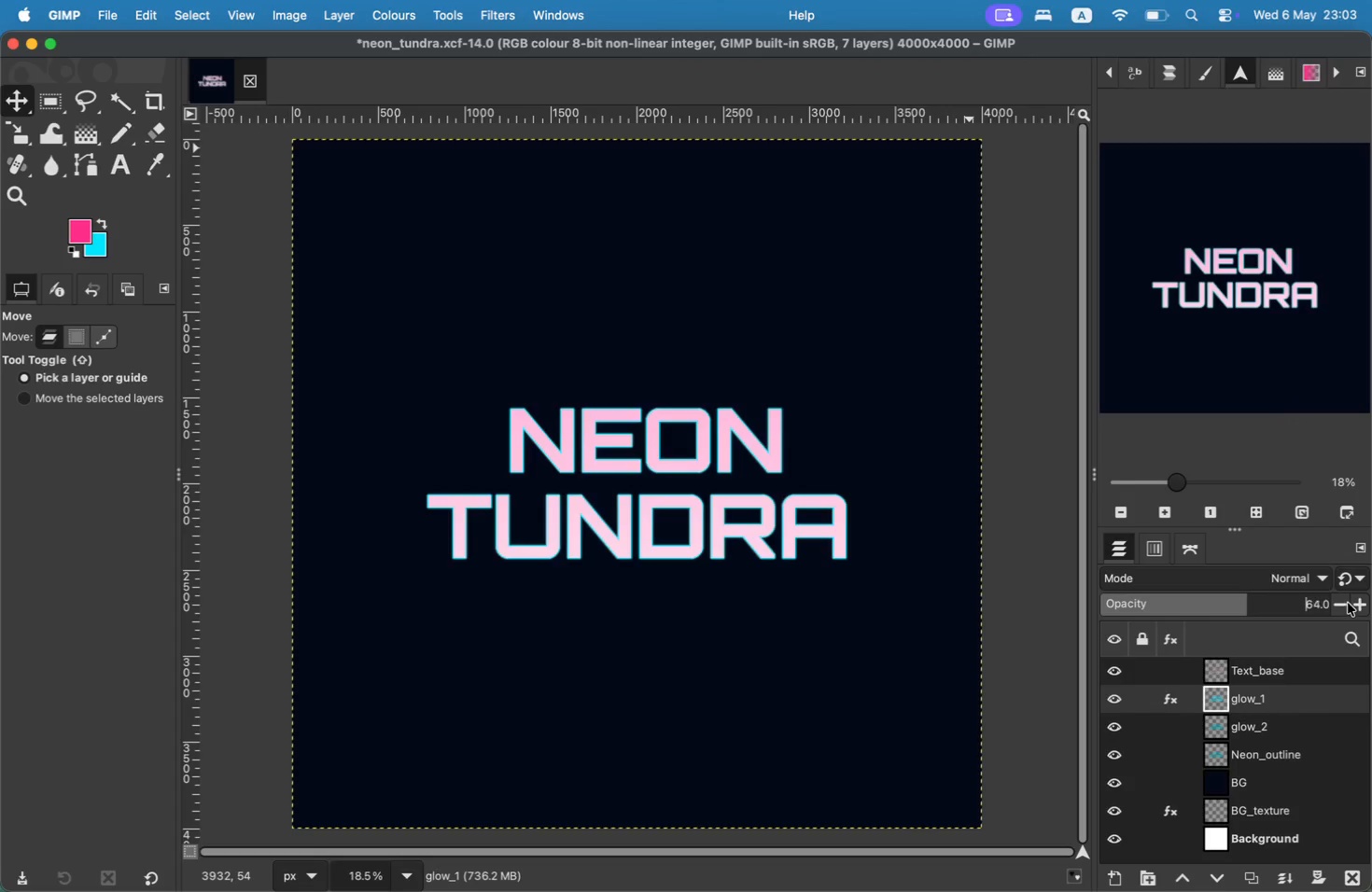 
double_click([1348, 603])
 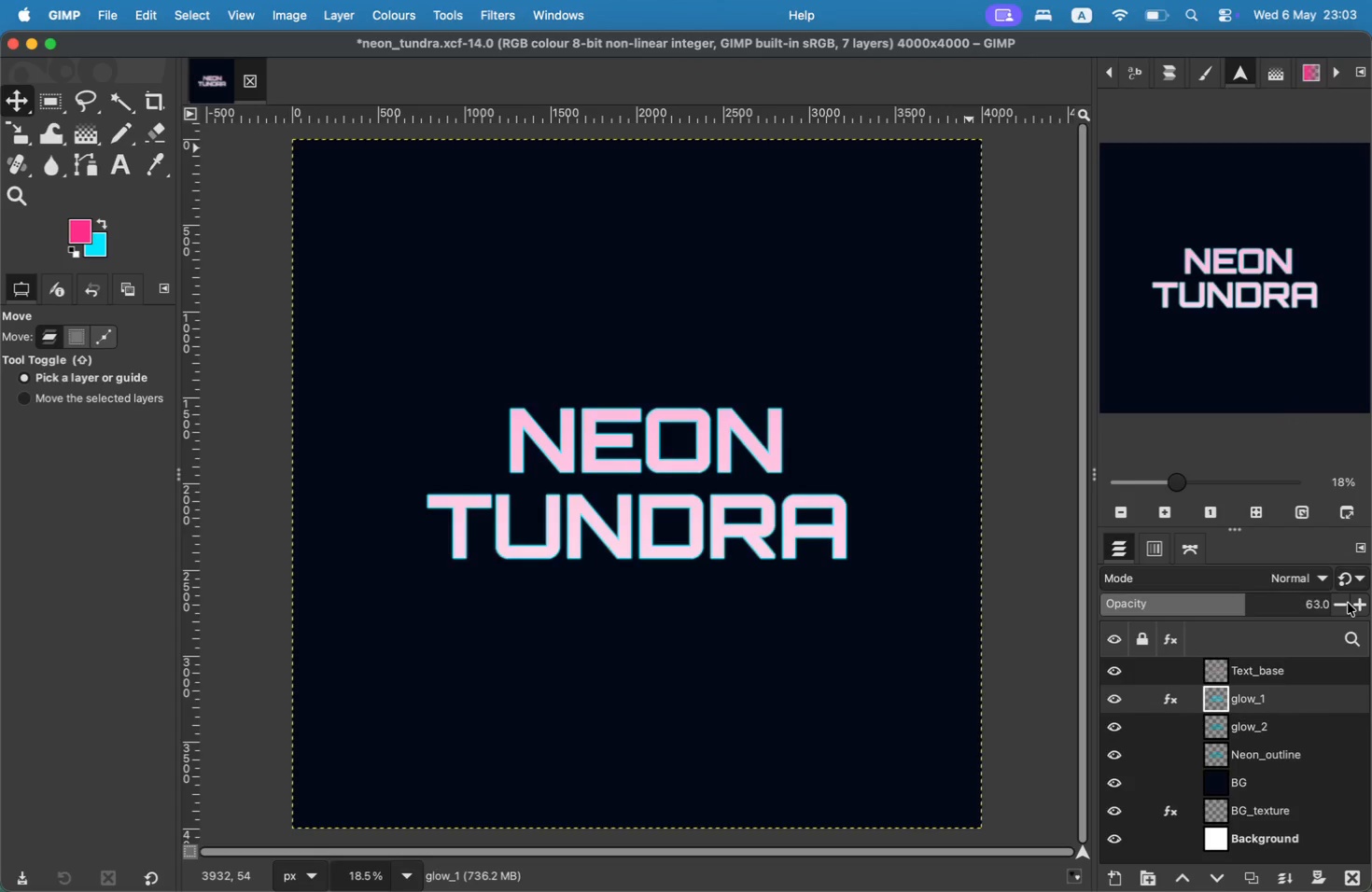 
triple_click([1348, 603])
 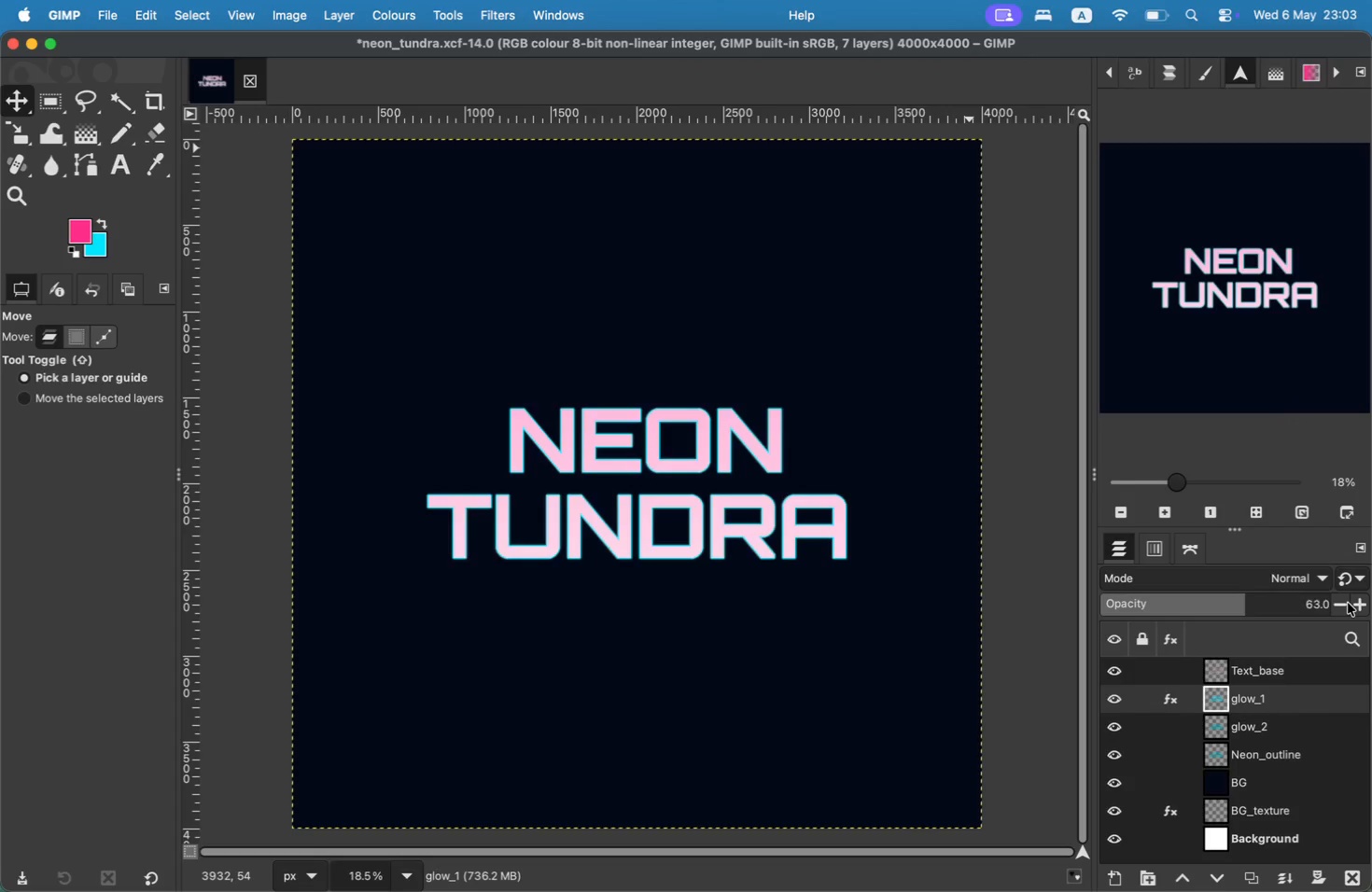 
triple_click([1348, 603])
 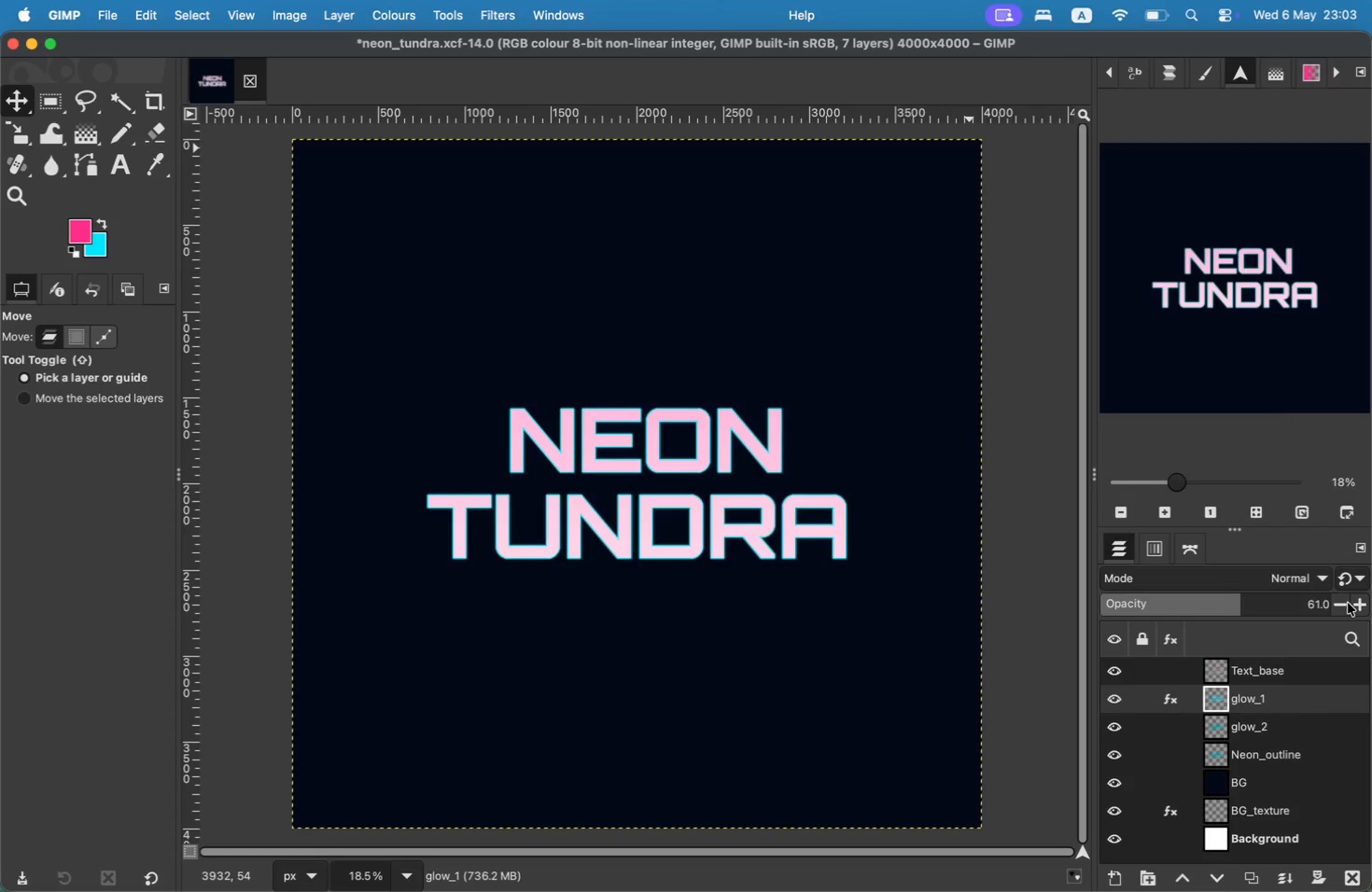 
triple_click([1348, 603])
 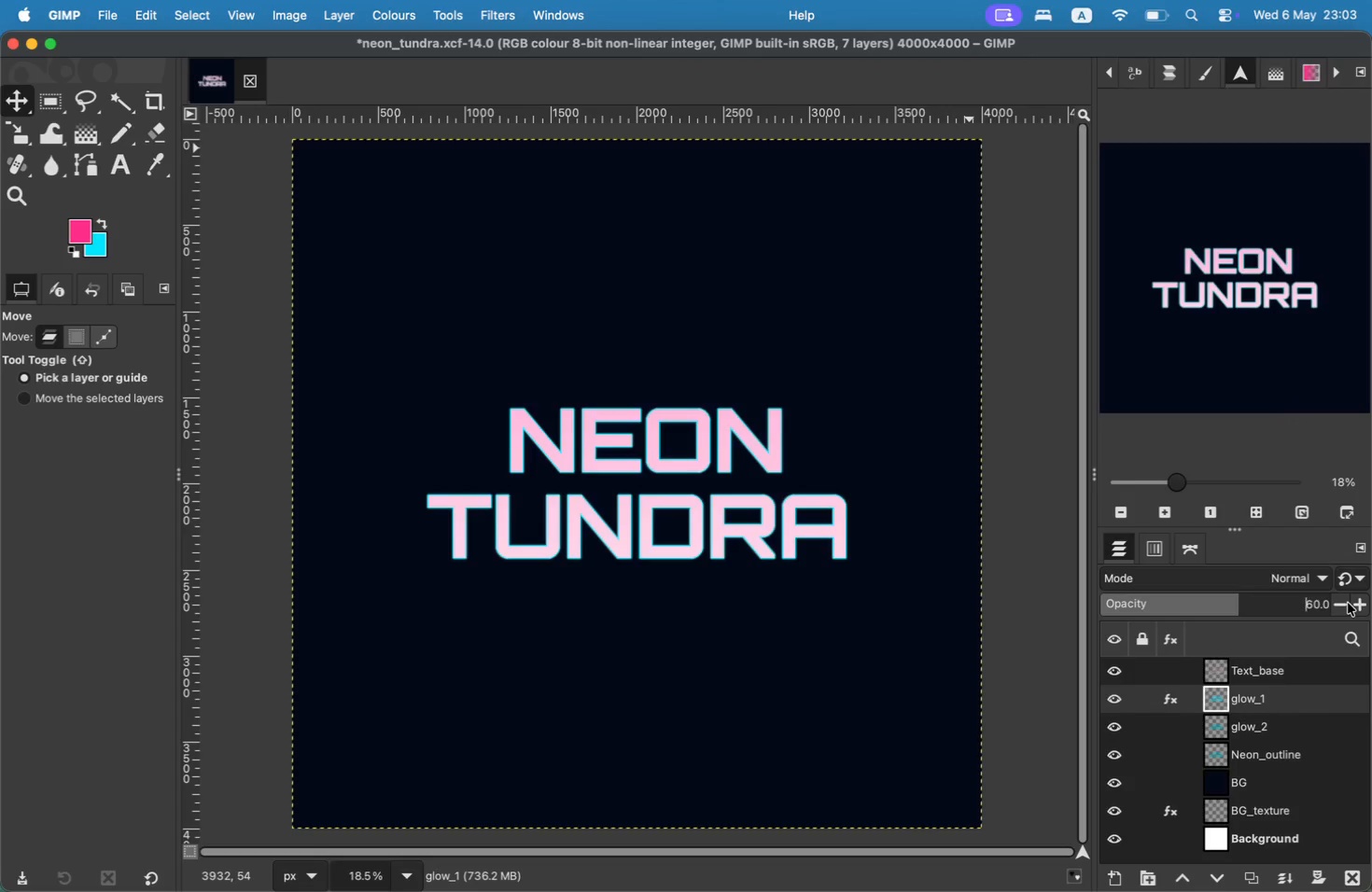 
left_click([1326, 579])
 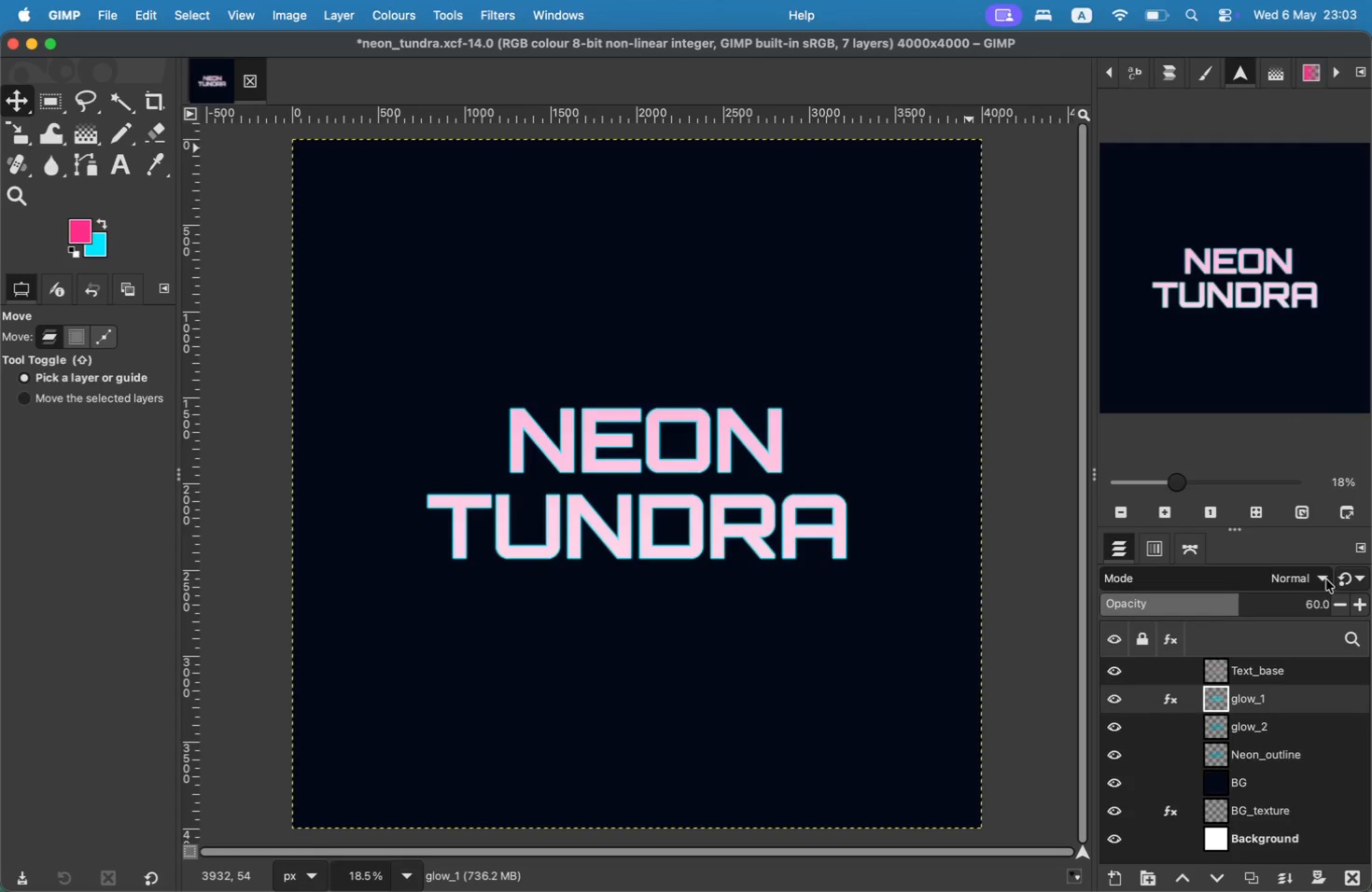 
left_click([1326, 579])
 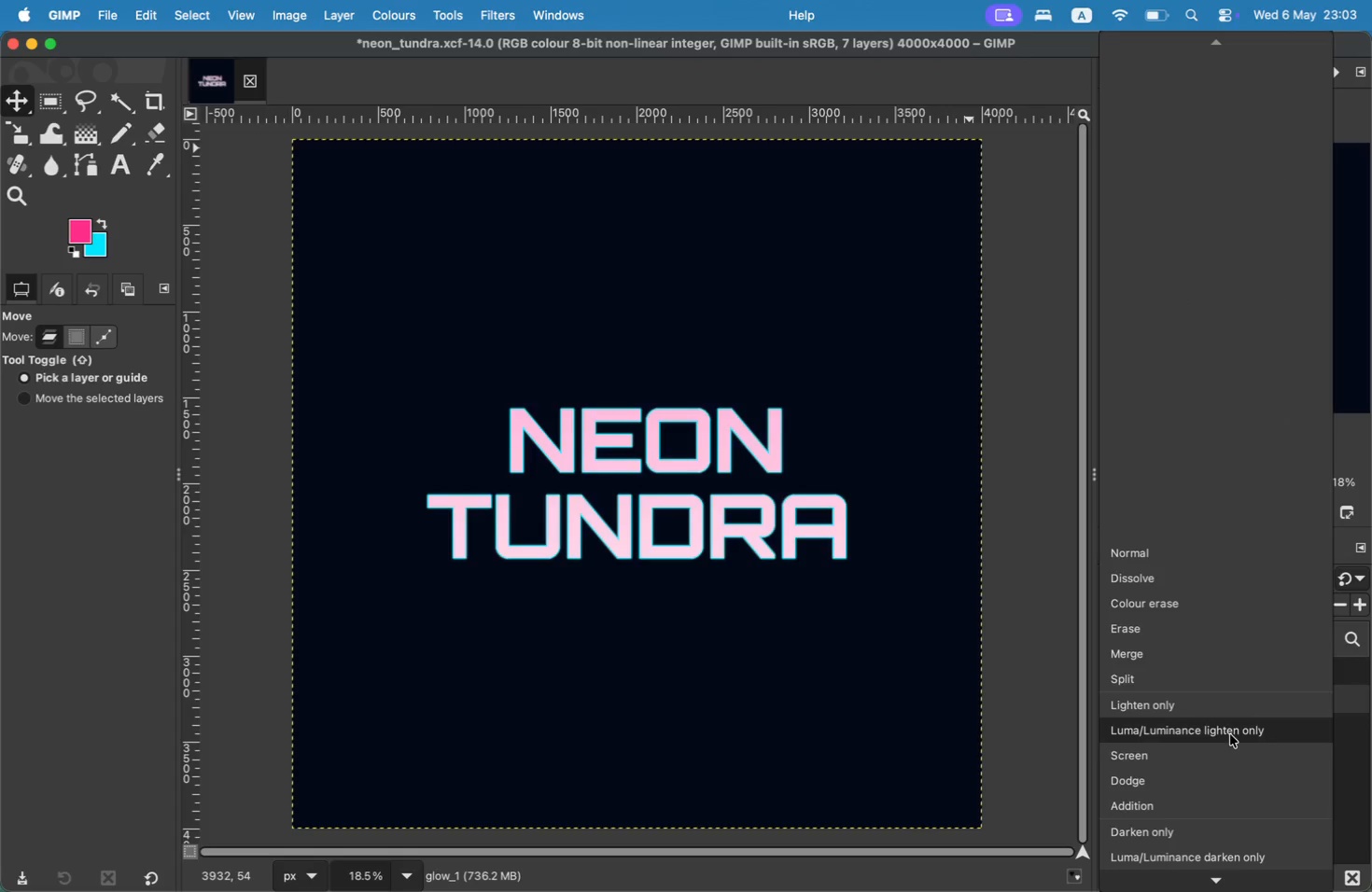 
scroll: coordinate [1257, 712], scroll_direction: down, amount: 2.0
 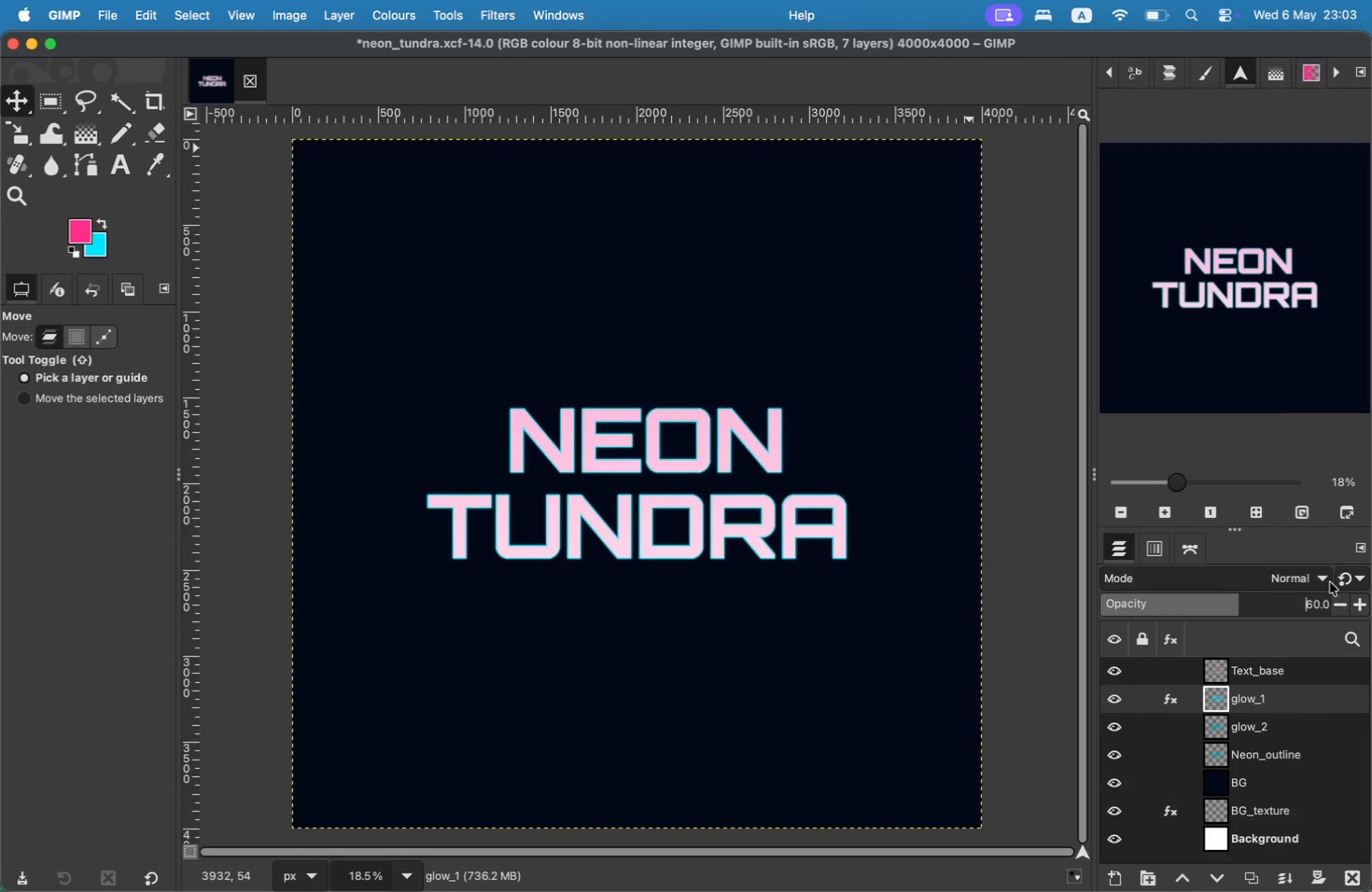 
left_click([1228, 745])
 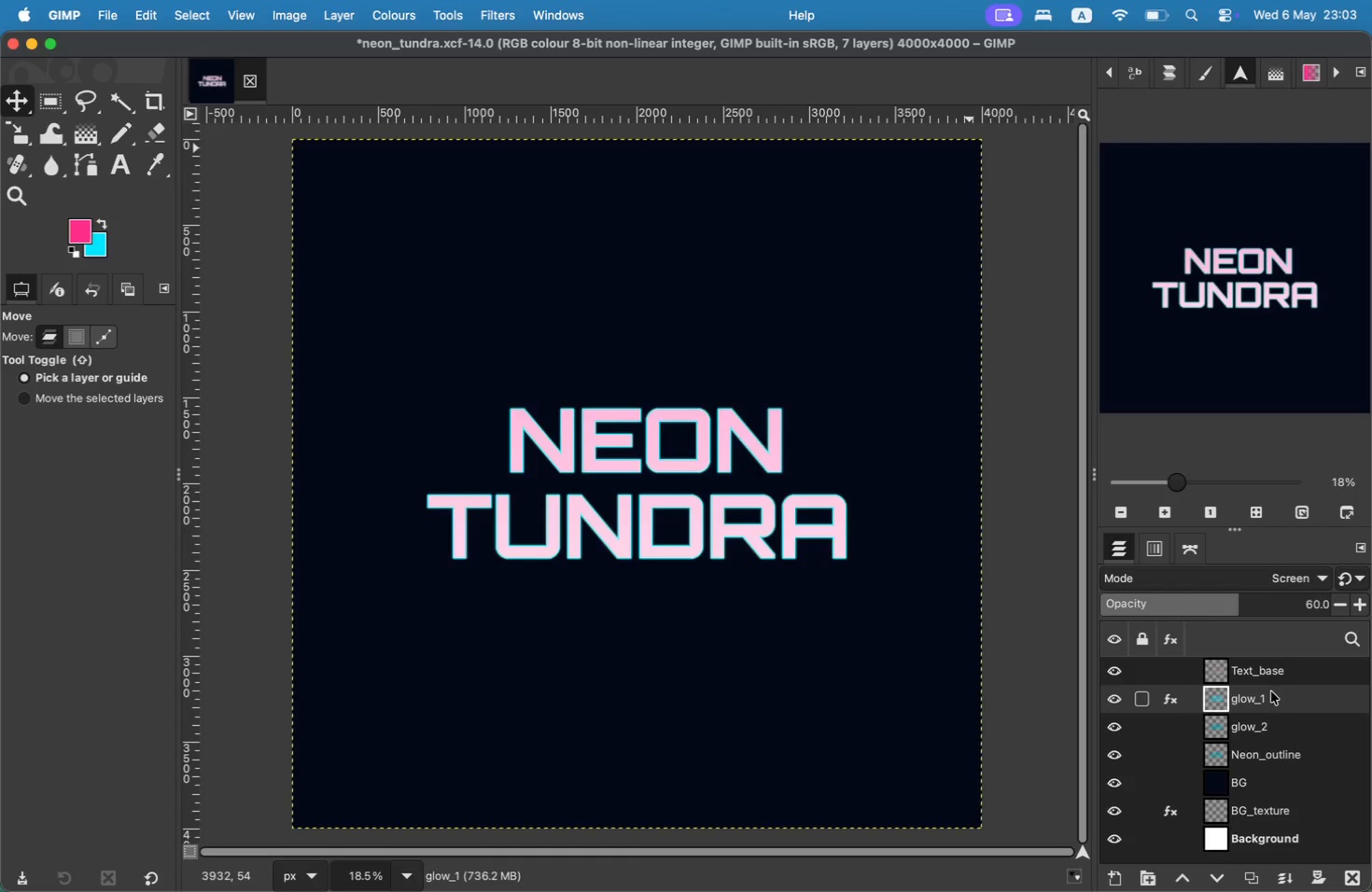 
left_click([1260, 718])
 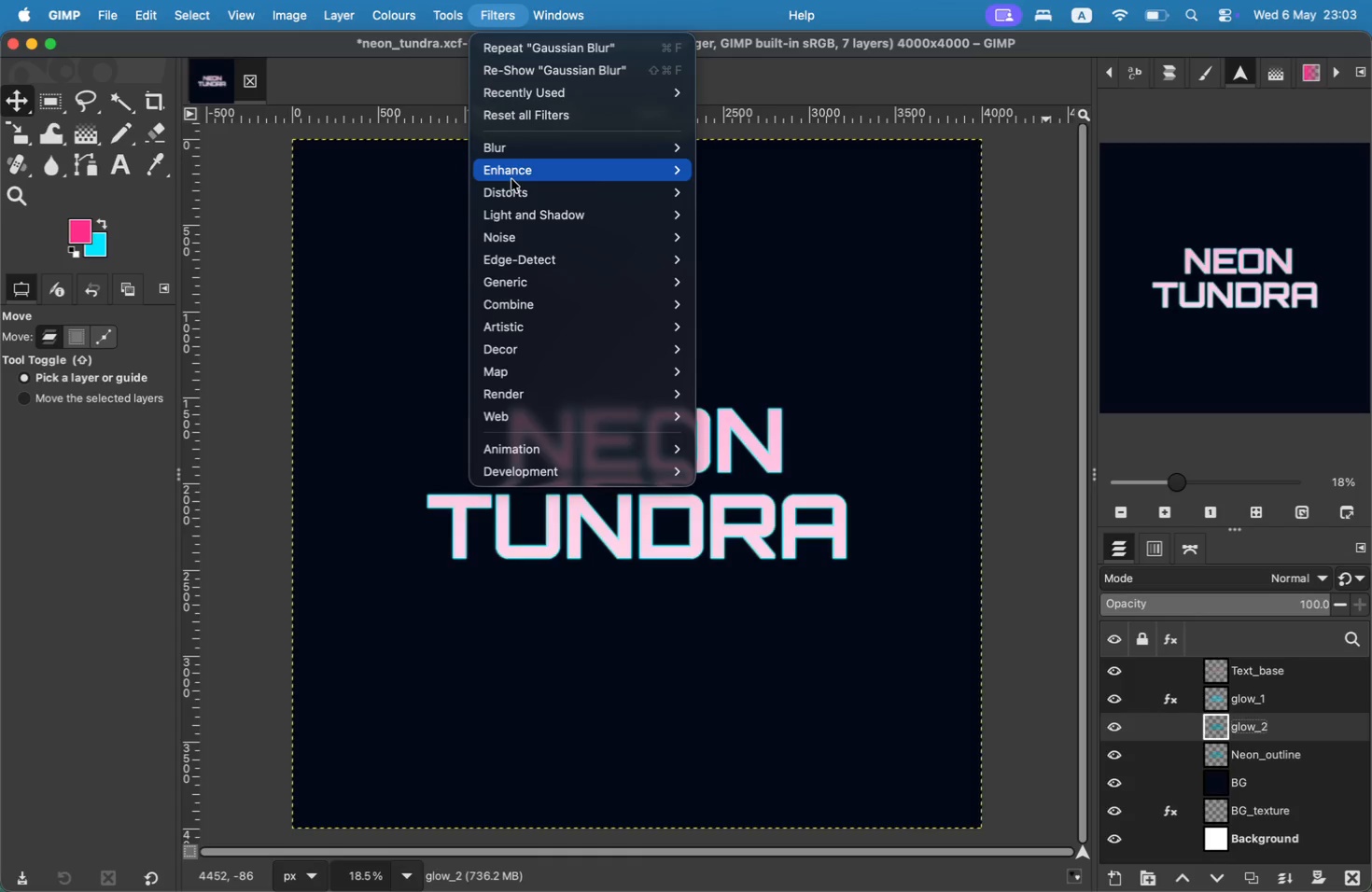 
wait(5.83)
 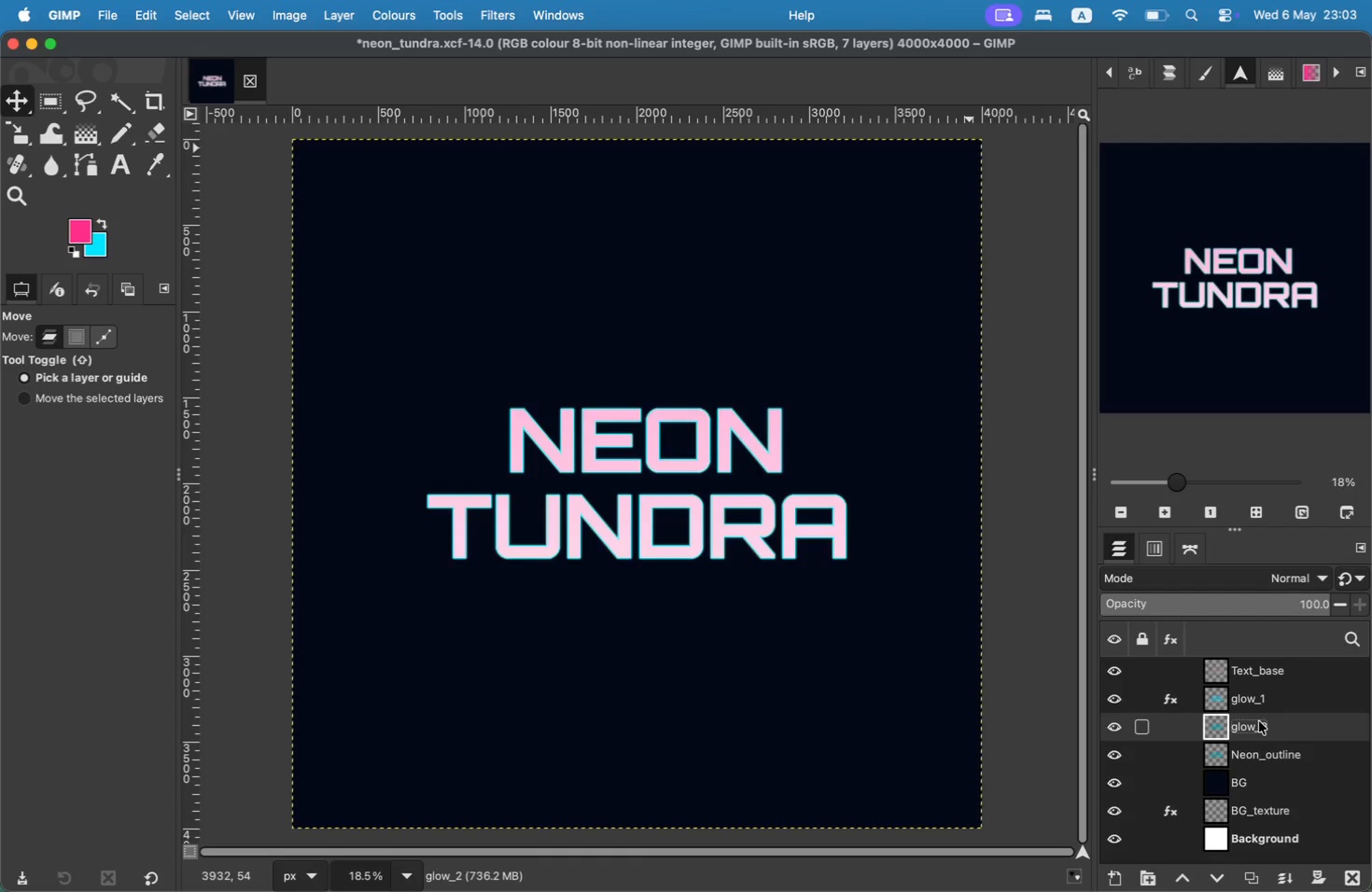 
left_click([742, 173])
 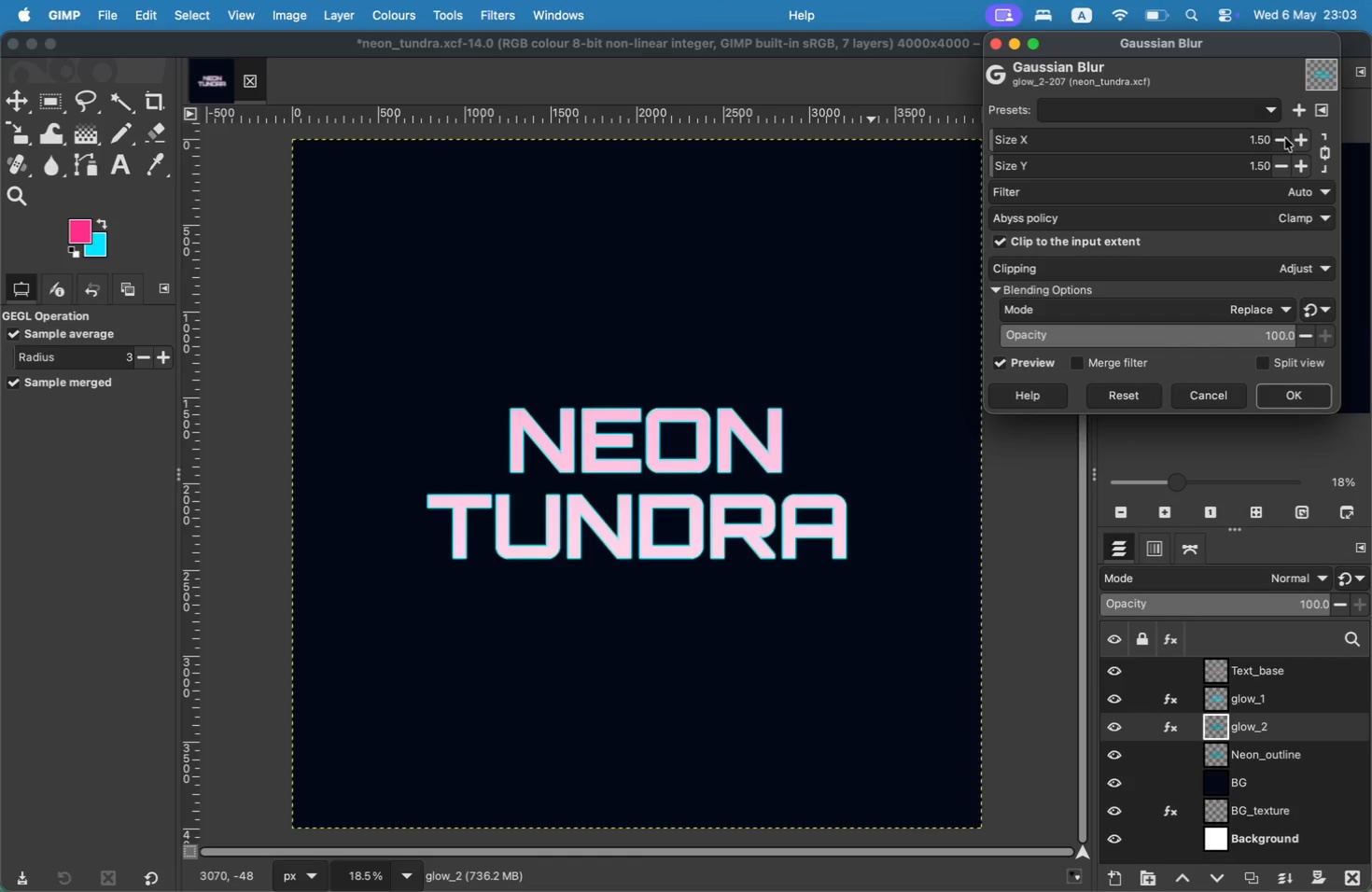 
double_click([1294, 138])
 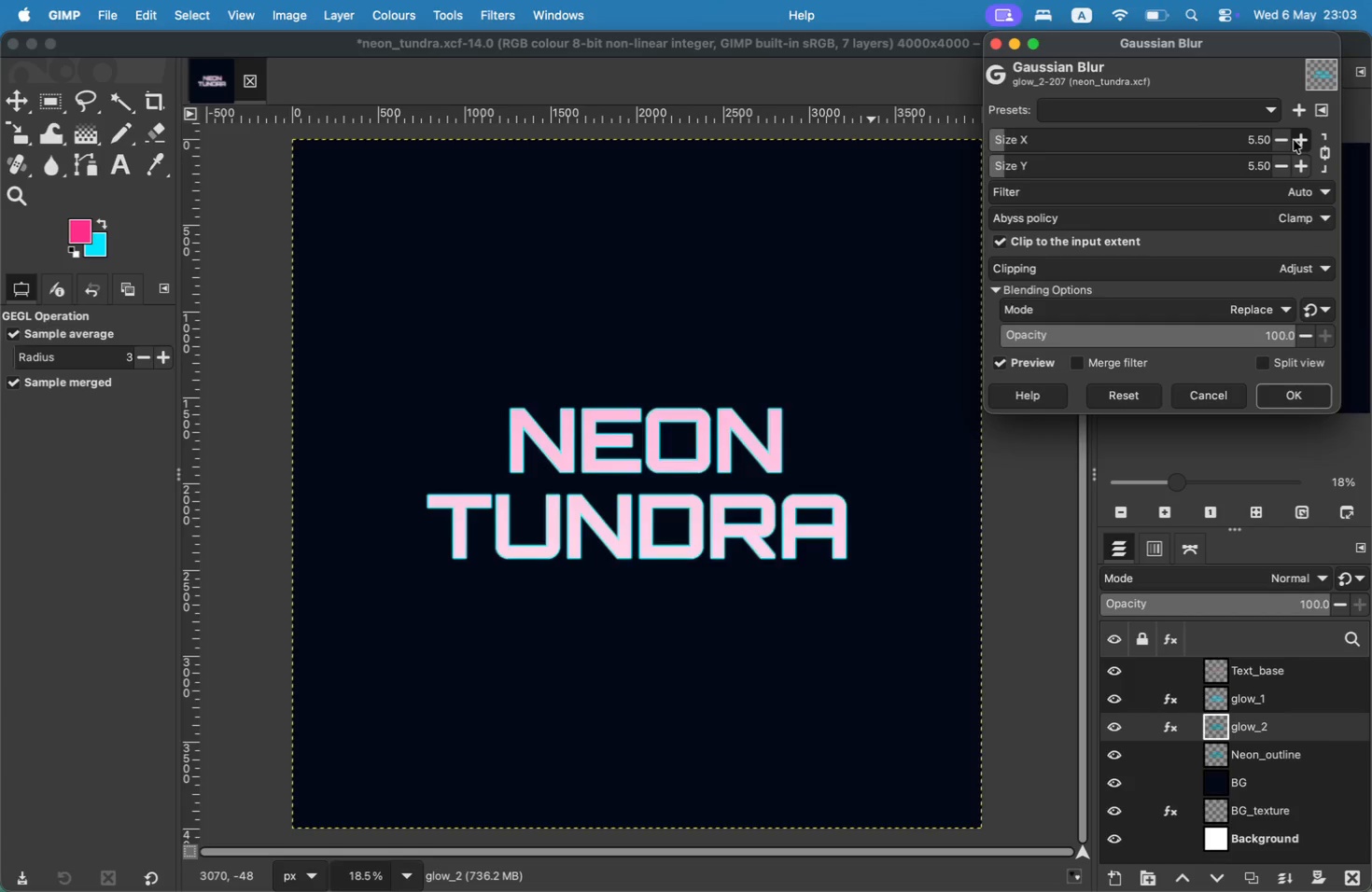 
left_click([1281, 141])
 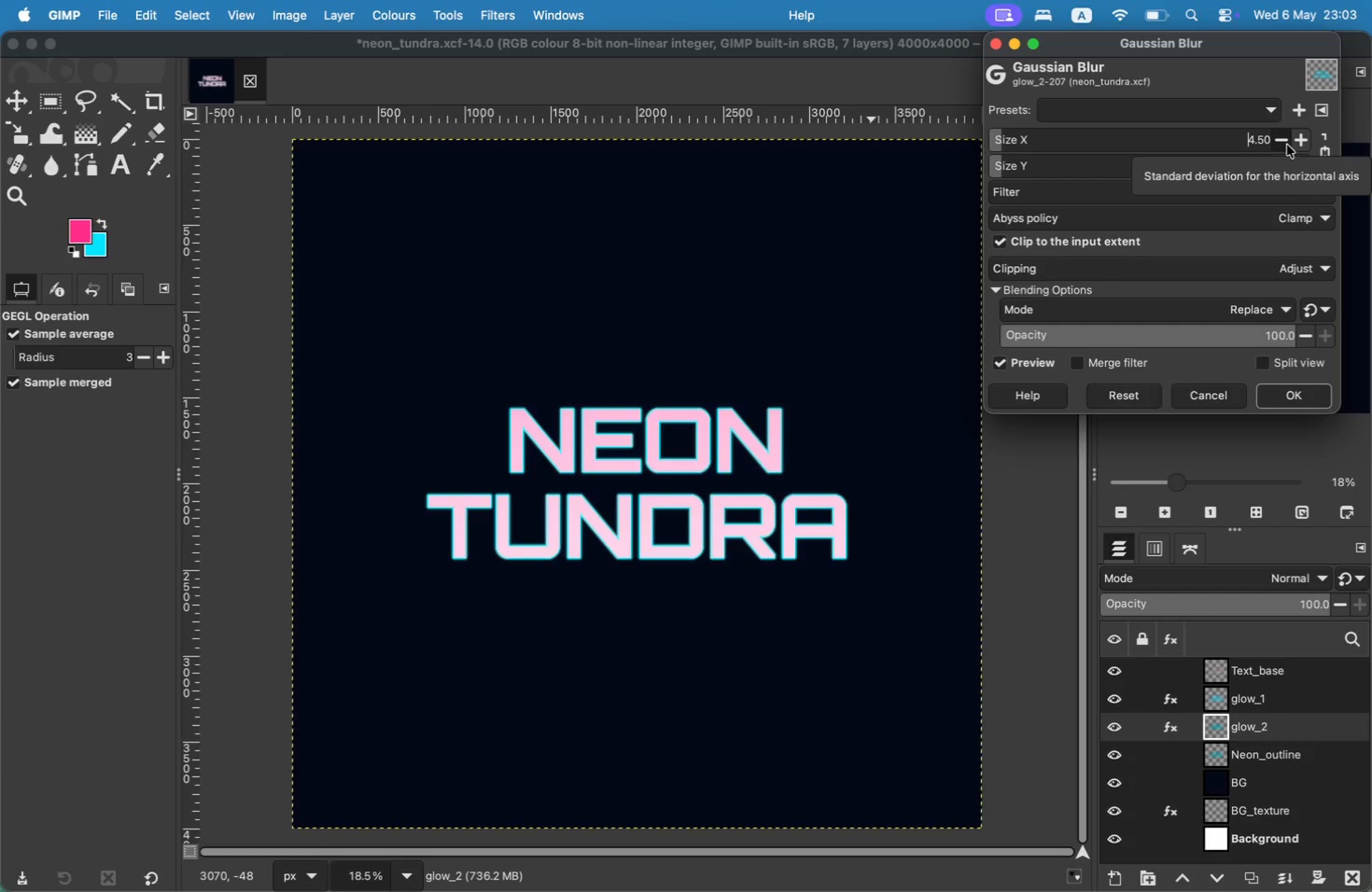 
double_click([1288, 144])
 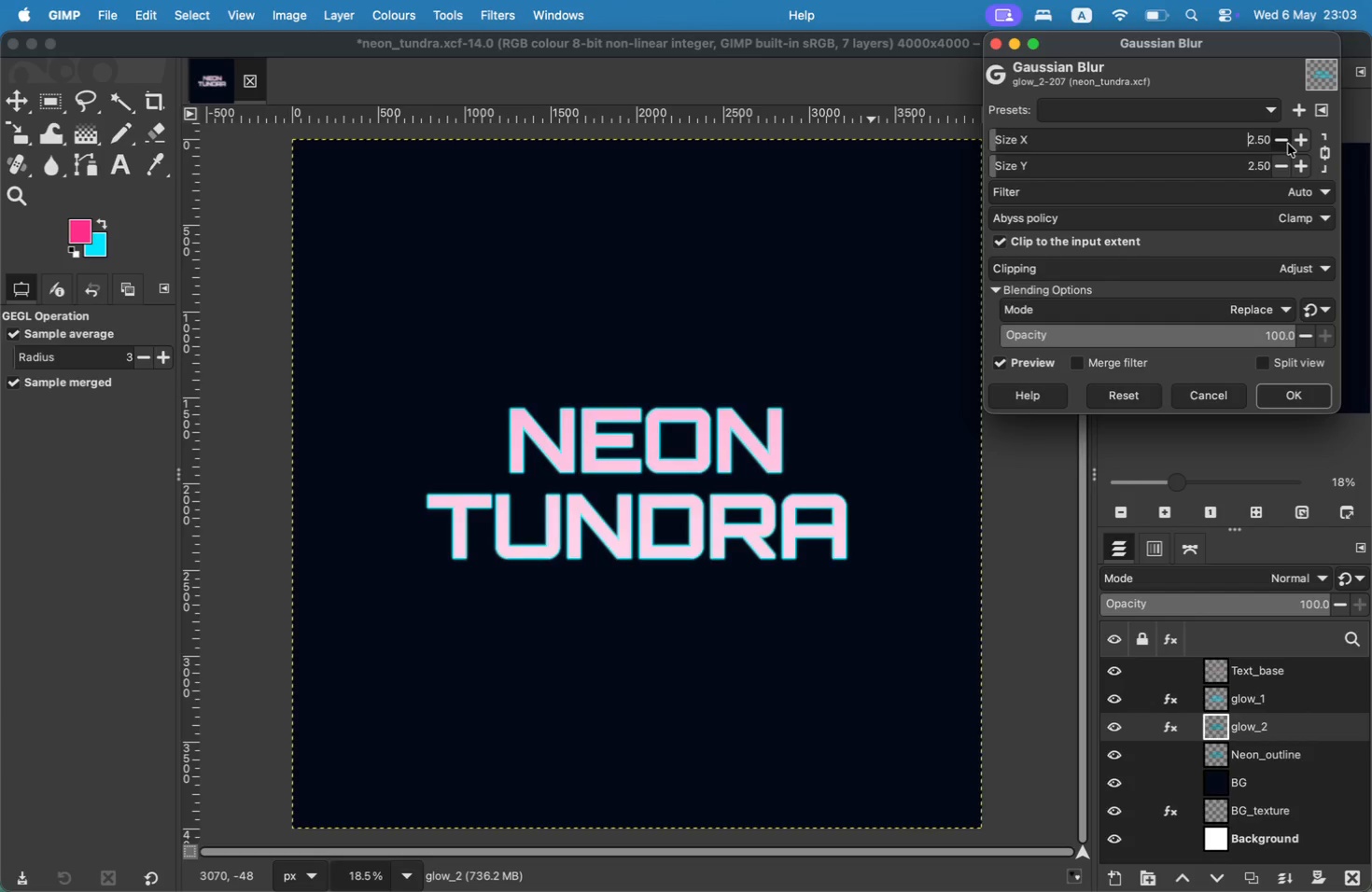 
triple_click([1288, 144])
 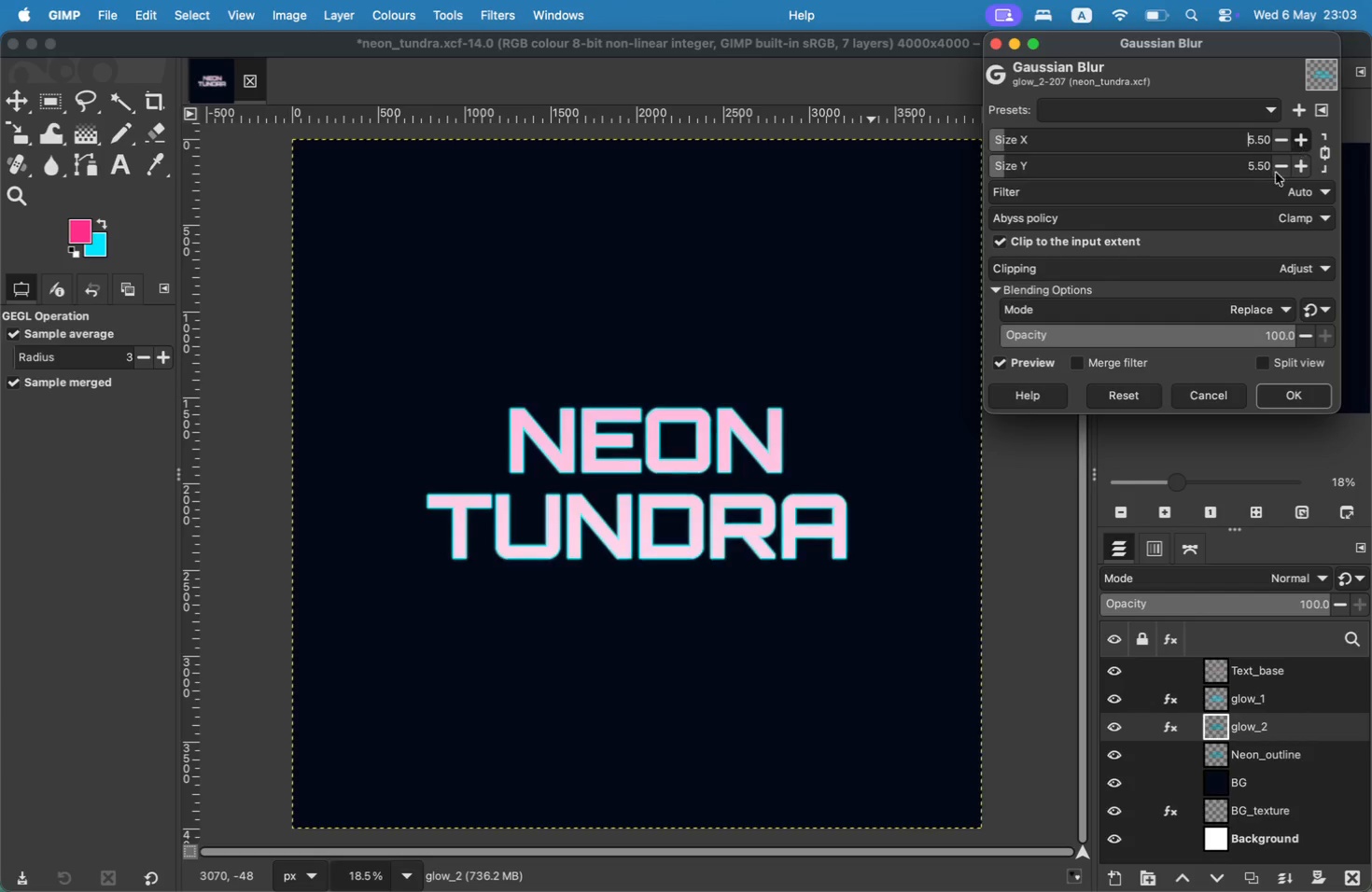 
left_click([1032, 395])
 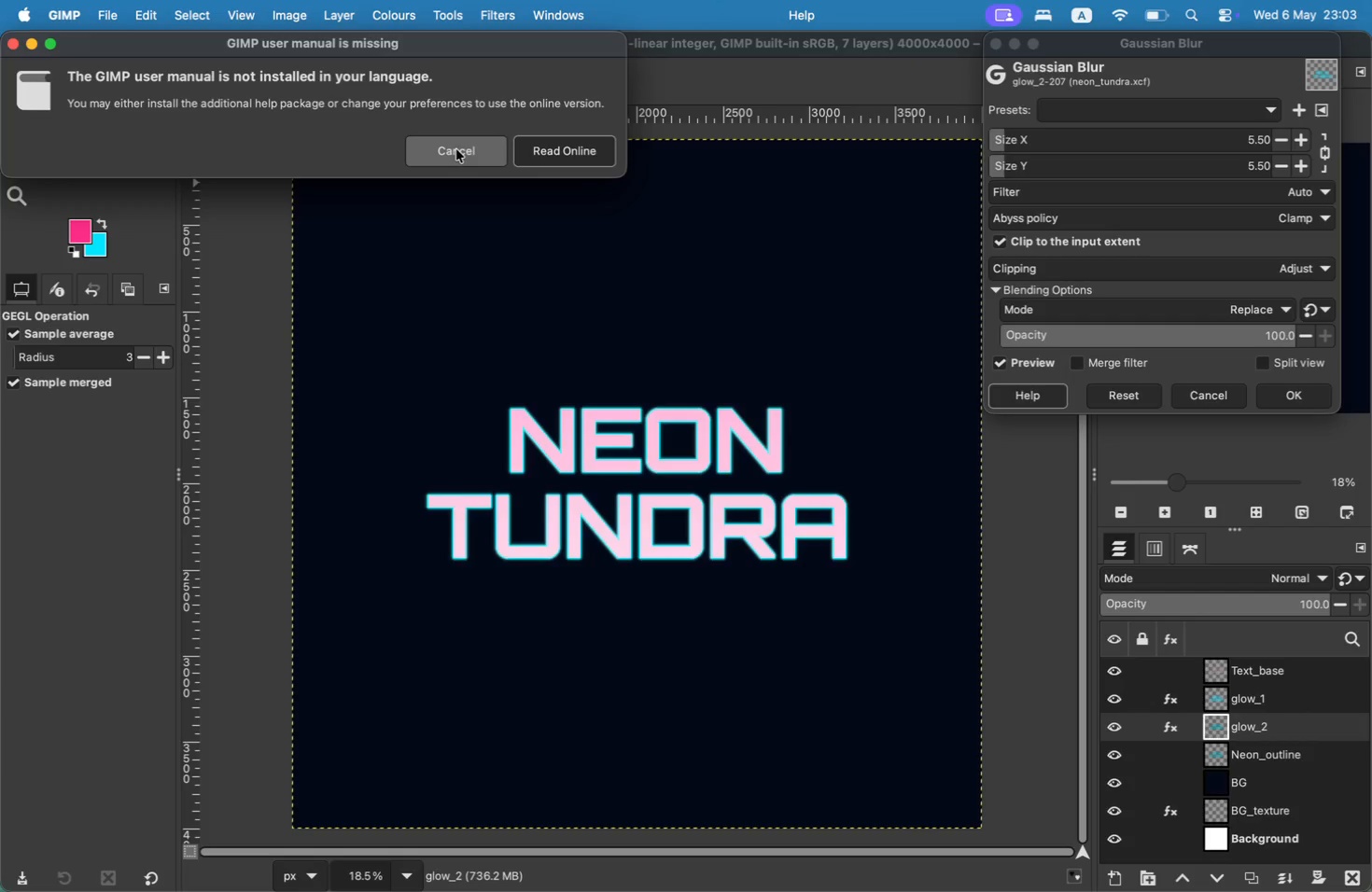 
wait(5.38)
 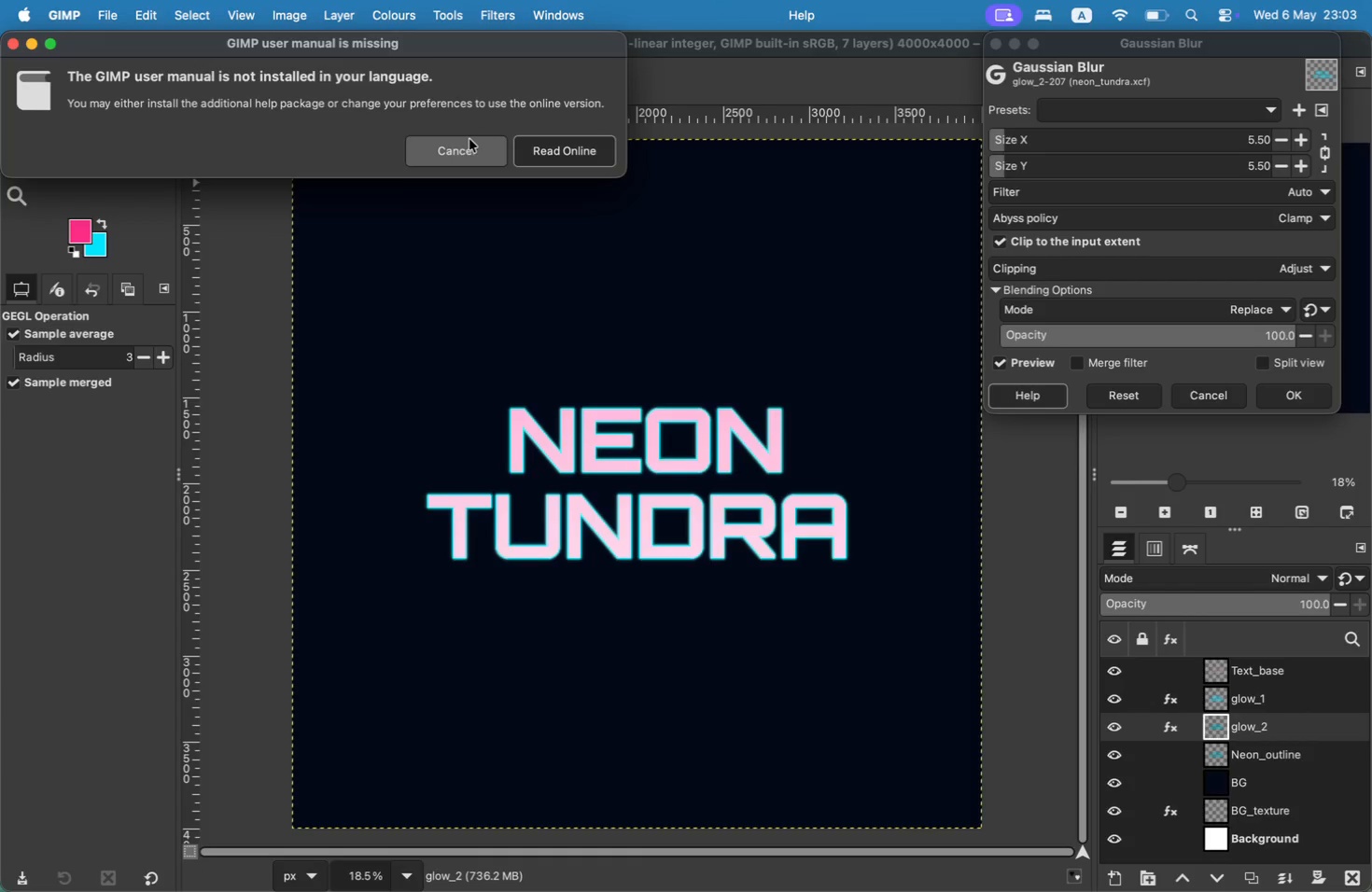 
left_click([456, 149])
 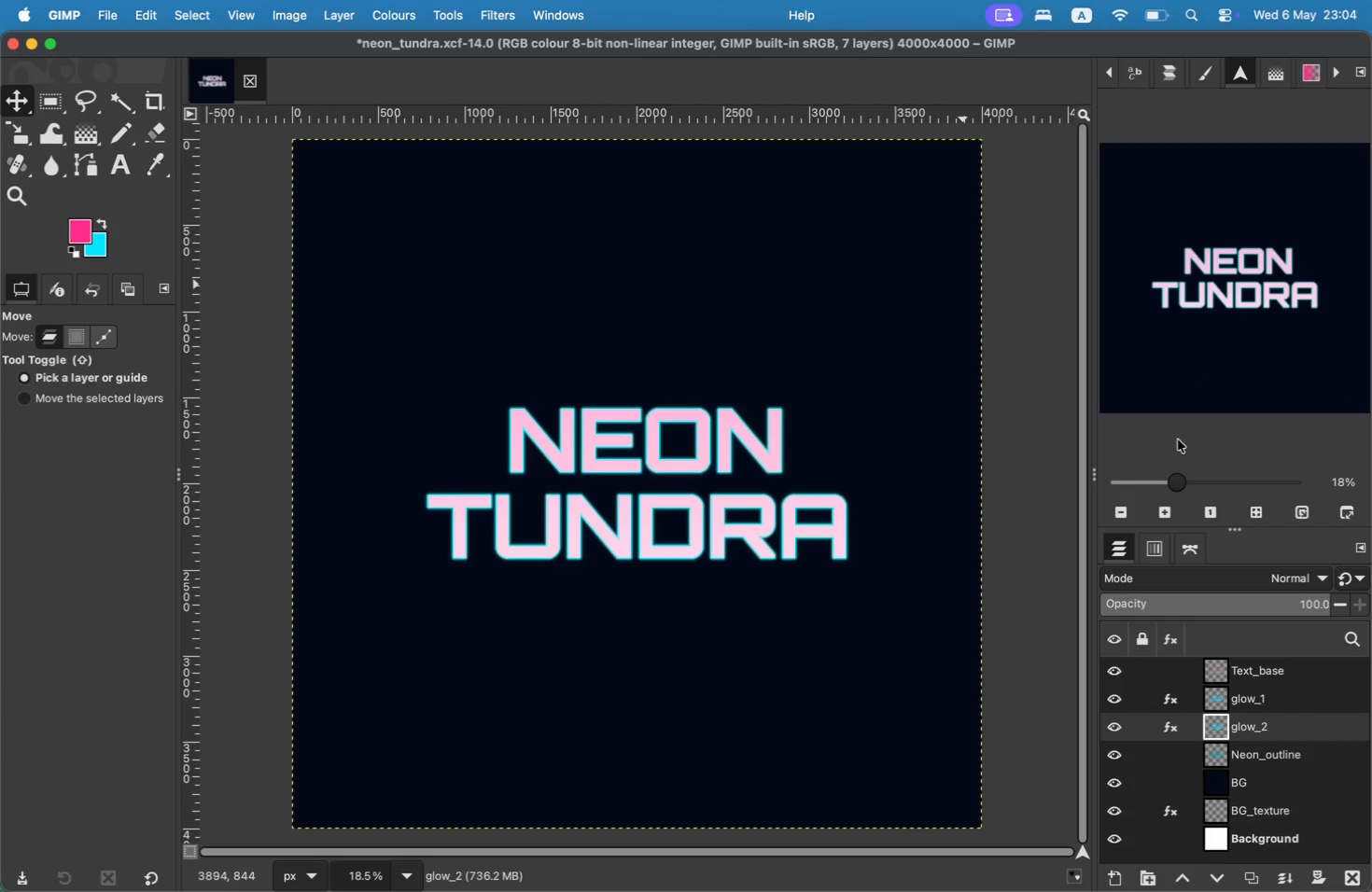 
wait(6.85)
 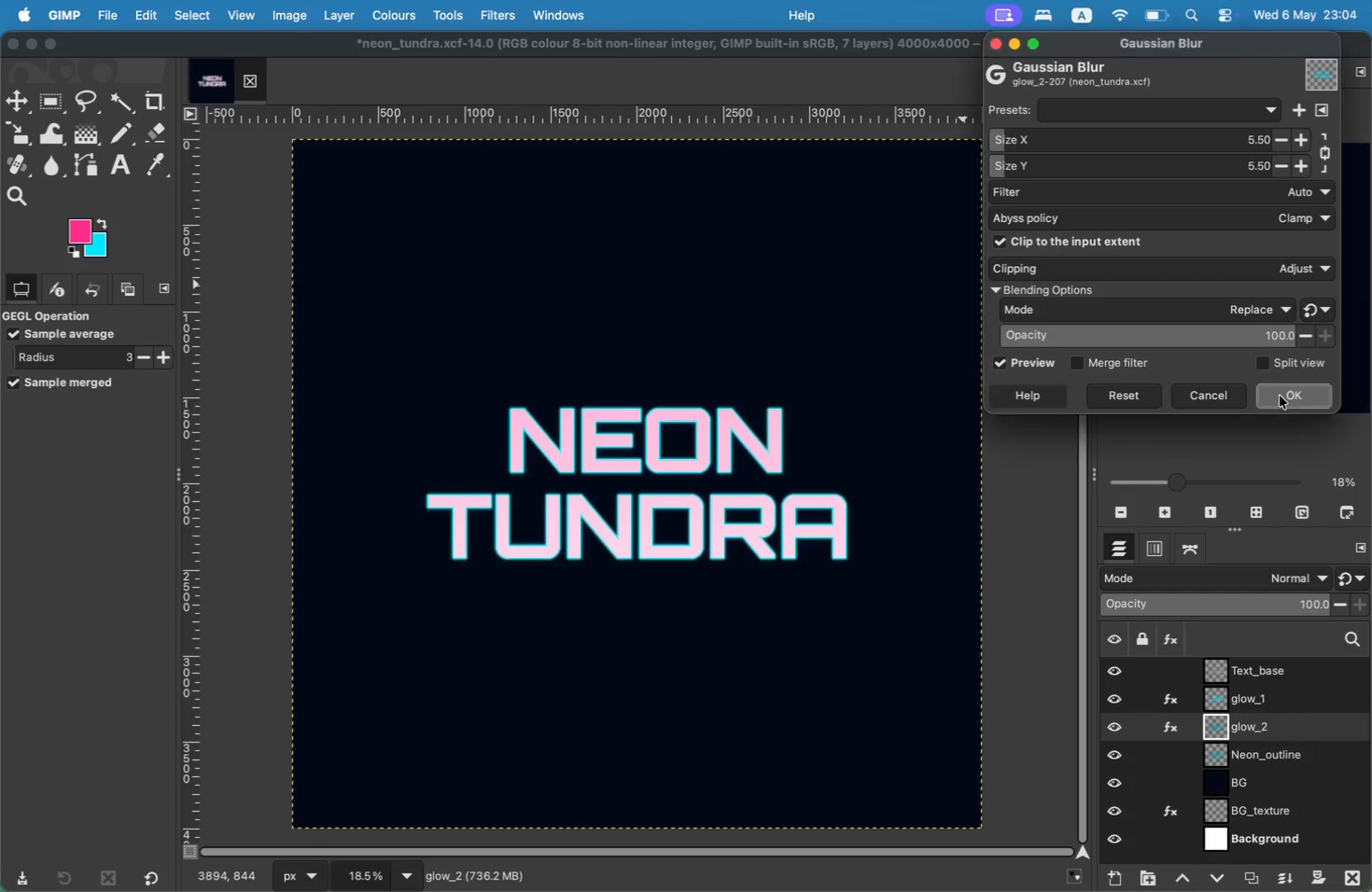 
left_click([1153, 600])
 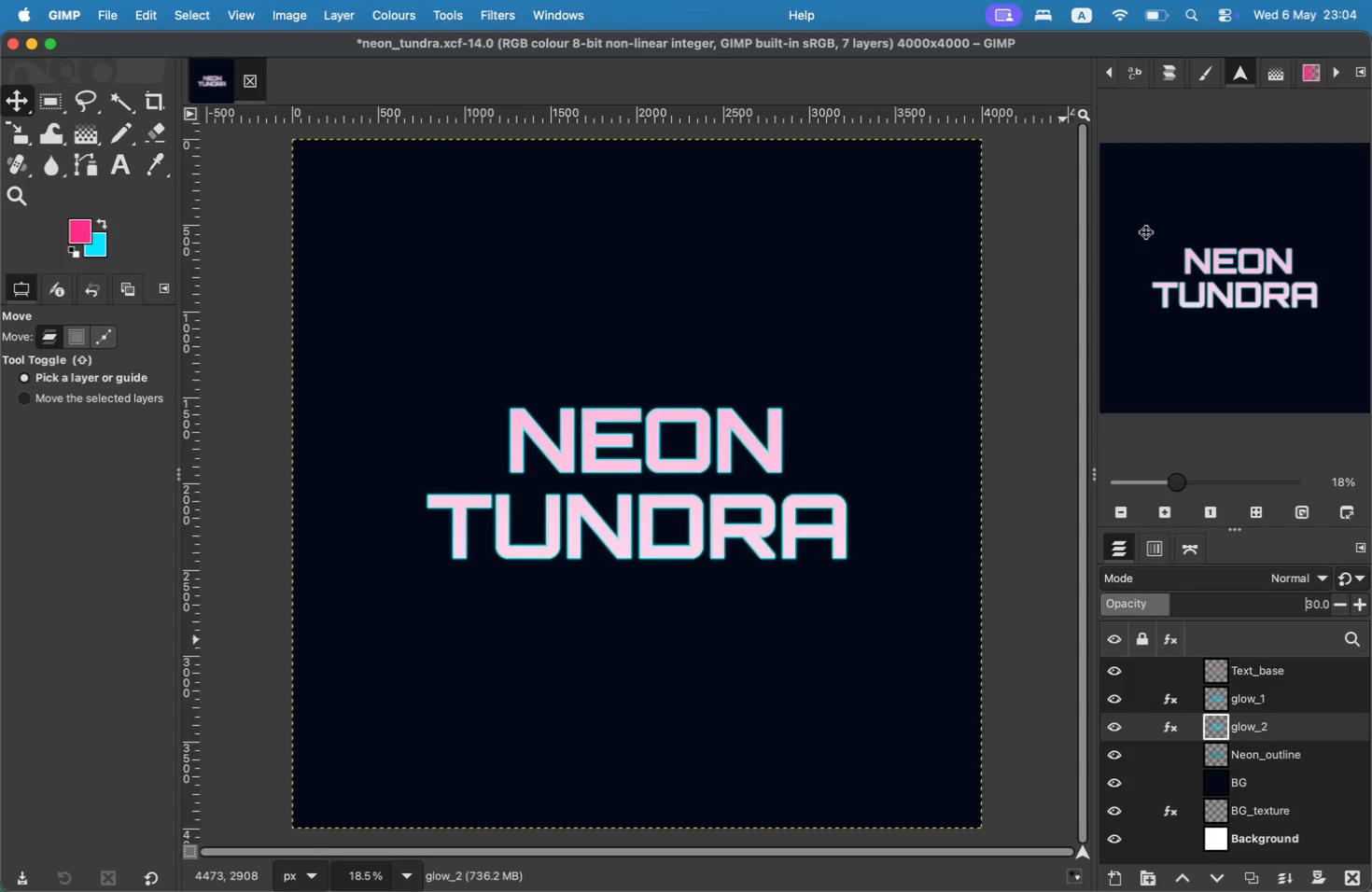 
wait(23.51)
 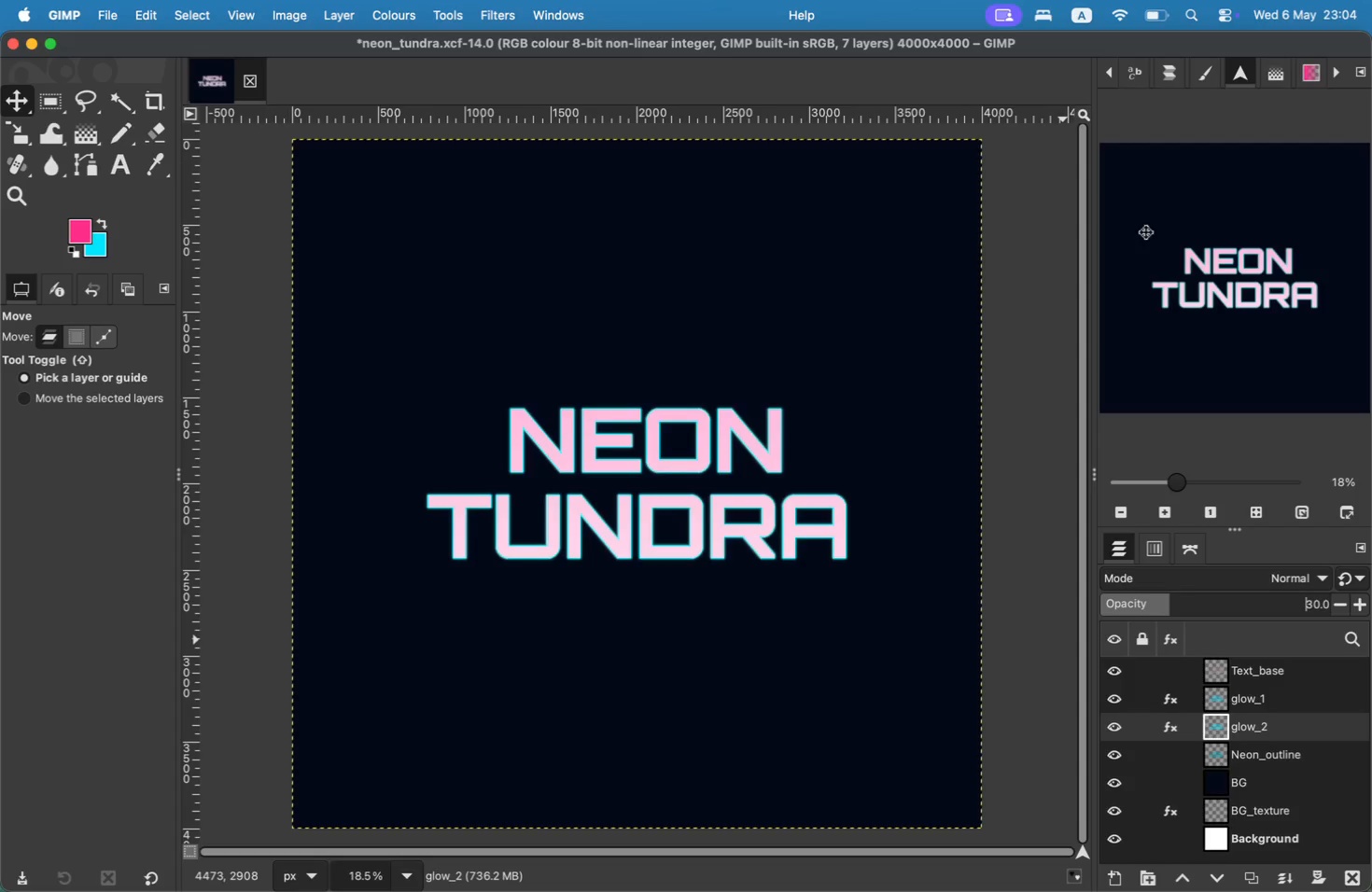 
mouse_move([1111, 806])
 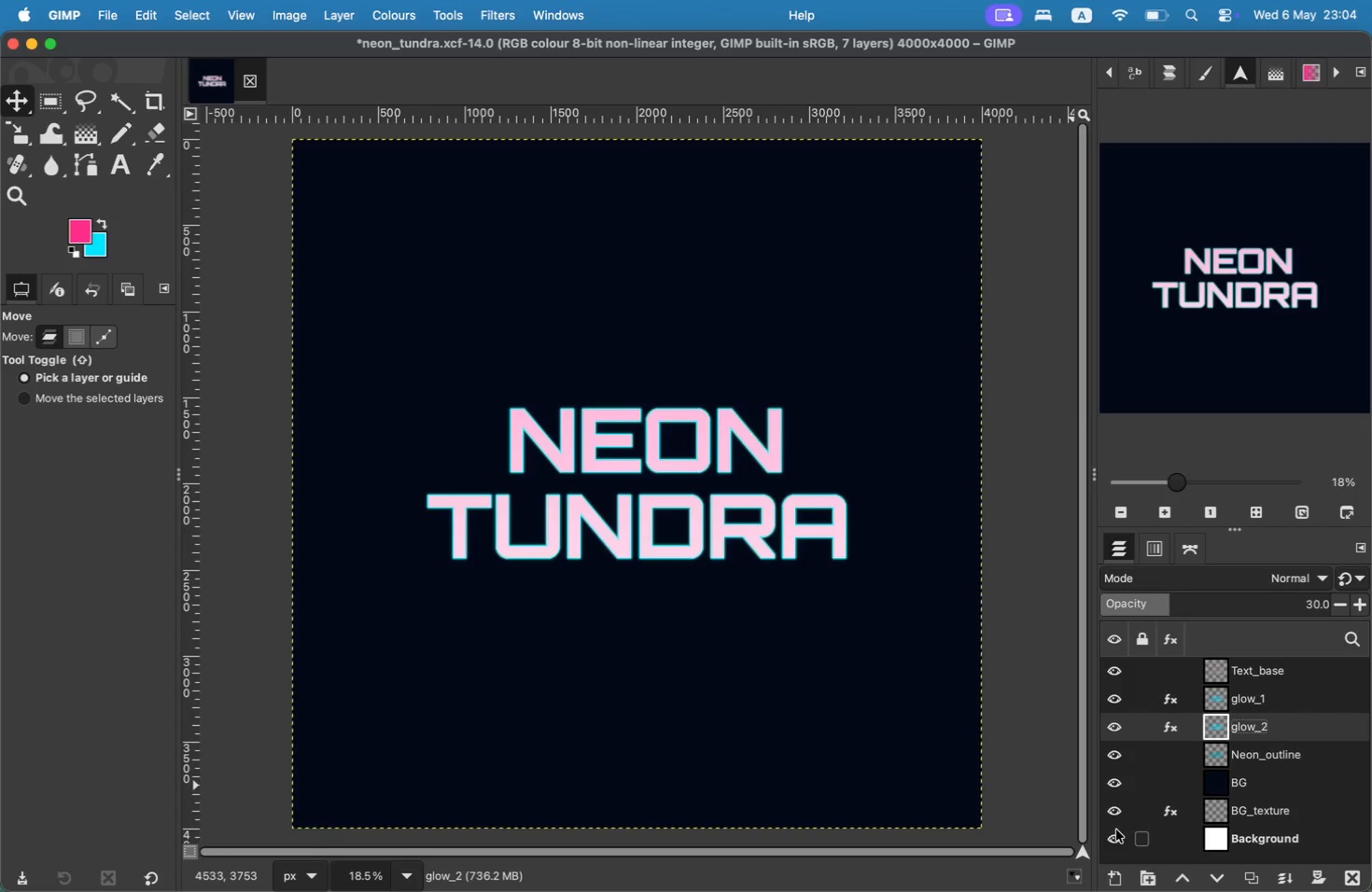 
left_click([1114, 833])
 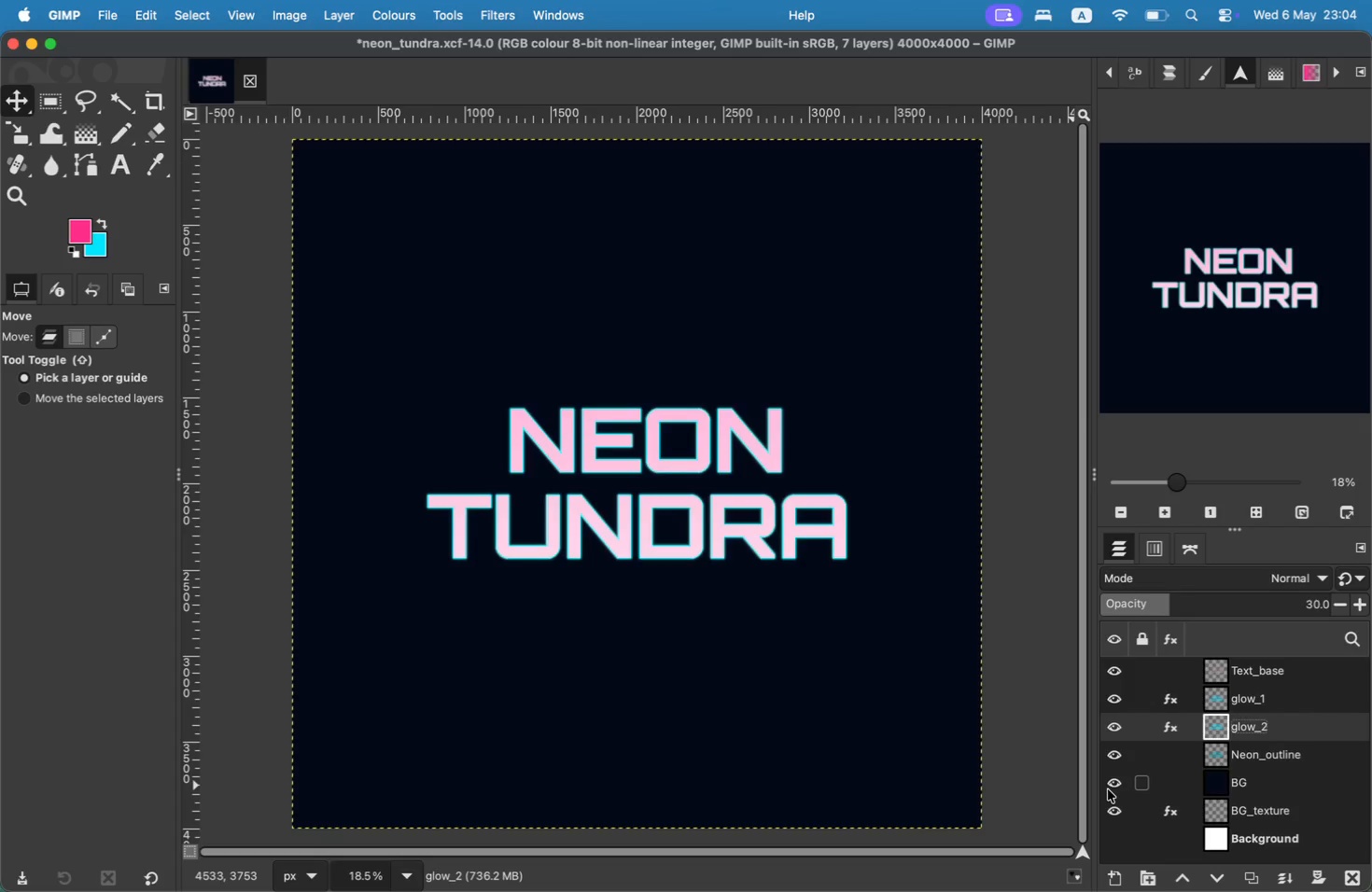 
left_click([1110, 785])